 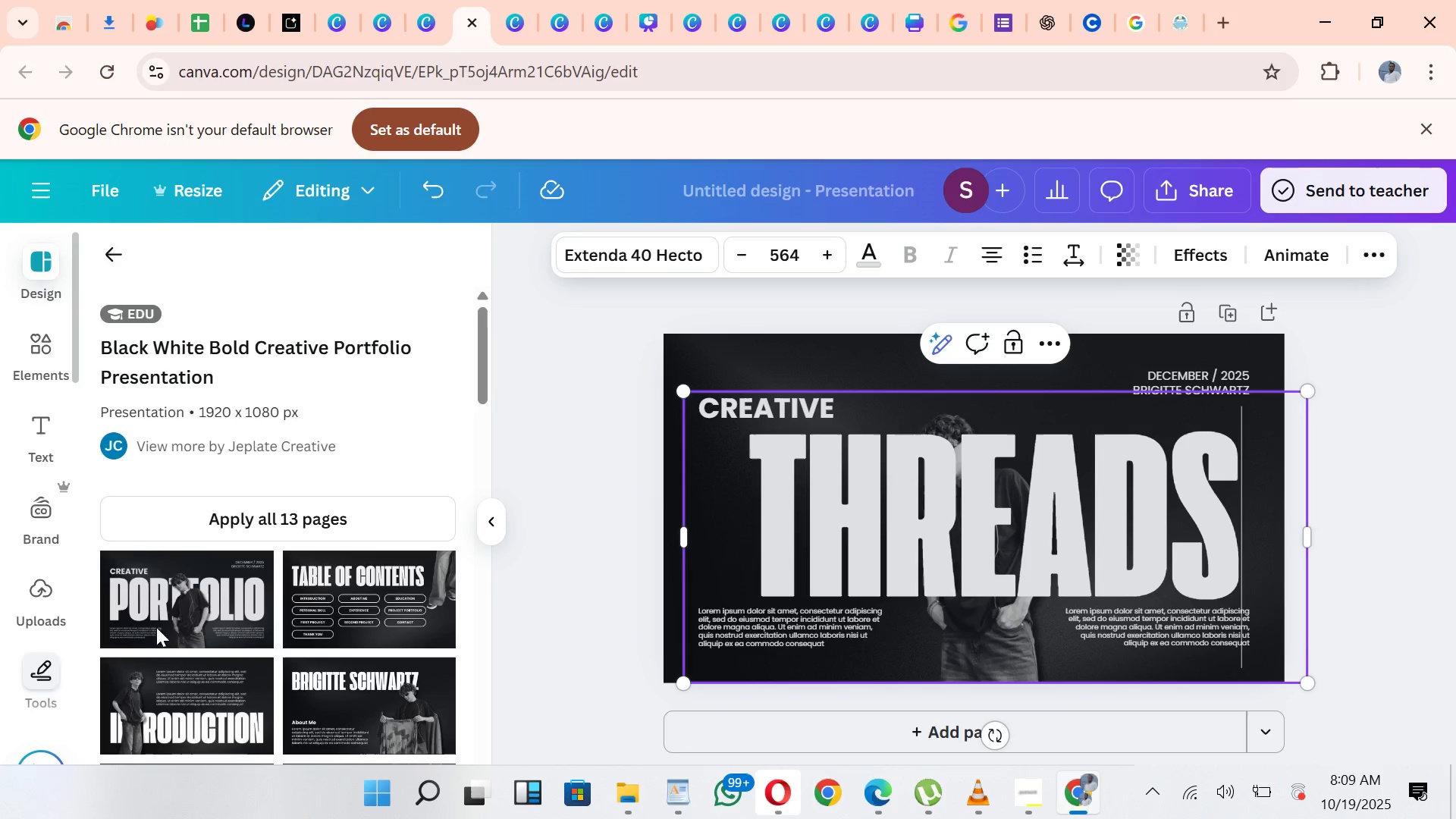 
key(Control+Z)
 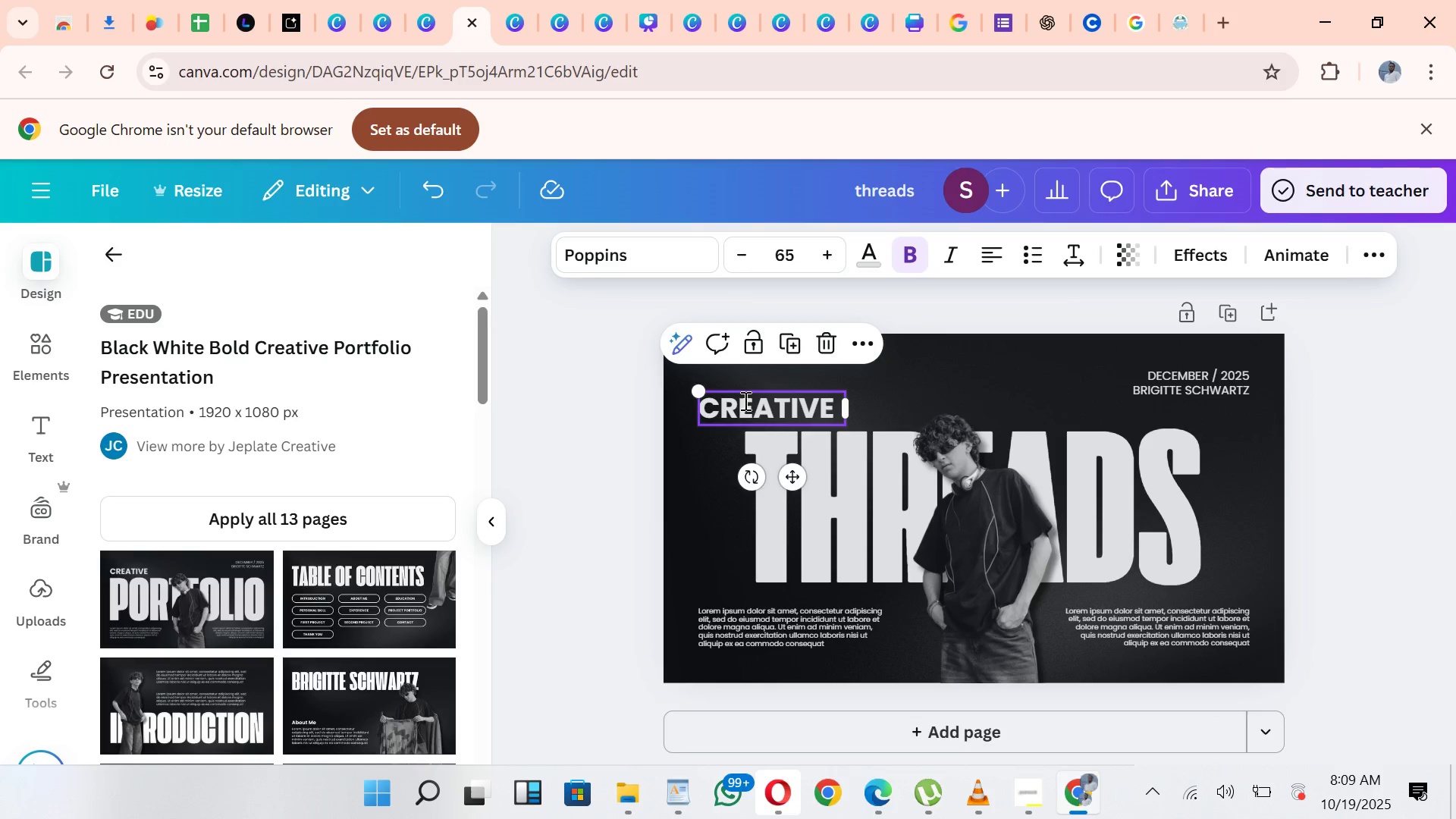 
wait(5.16)
 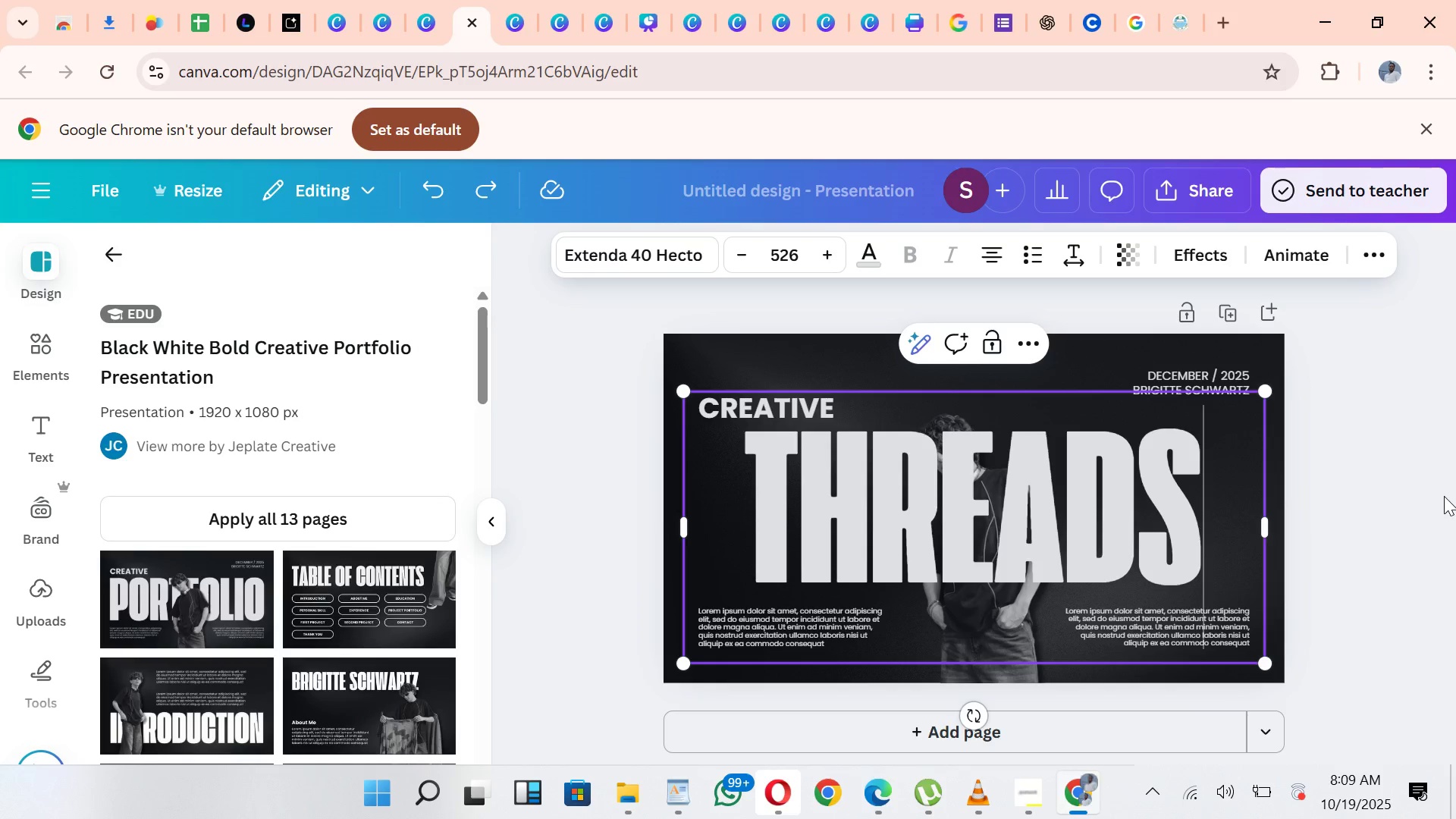 
type(sustainable)
 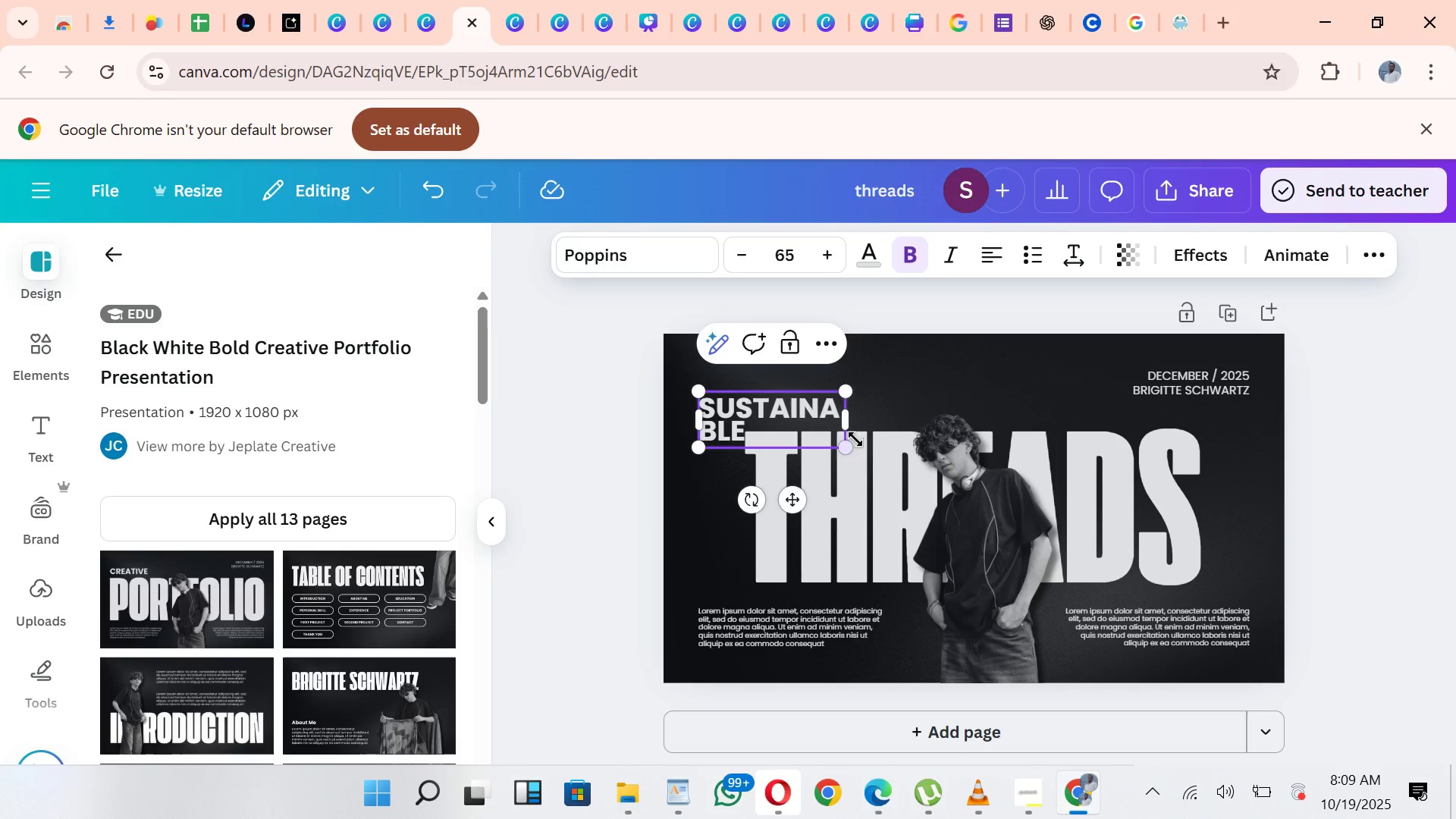 
left_click_drag(start_coordinate=[853, 437], to_coordinate=[896, 441])
 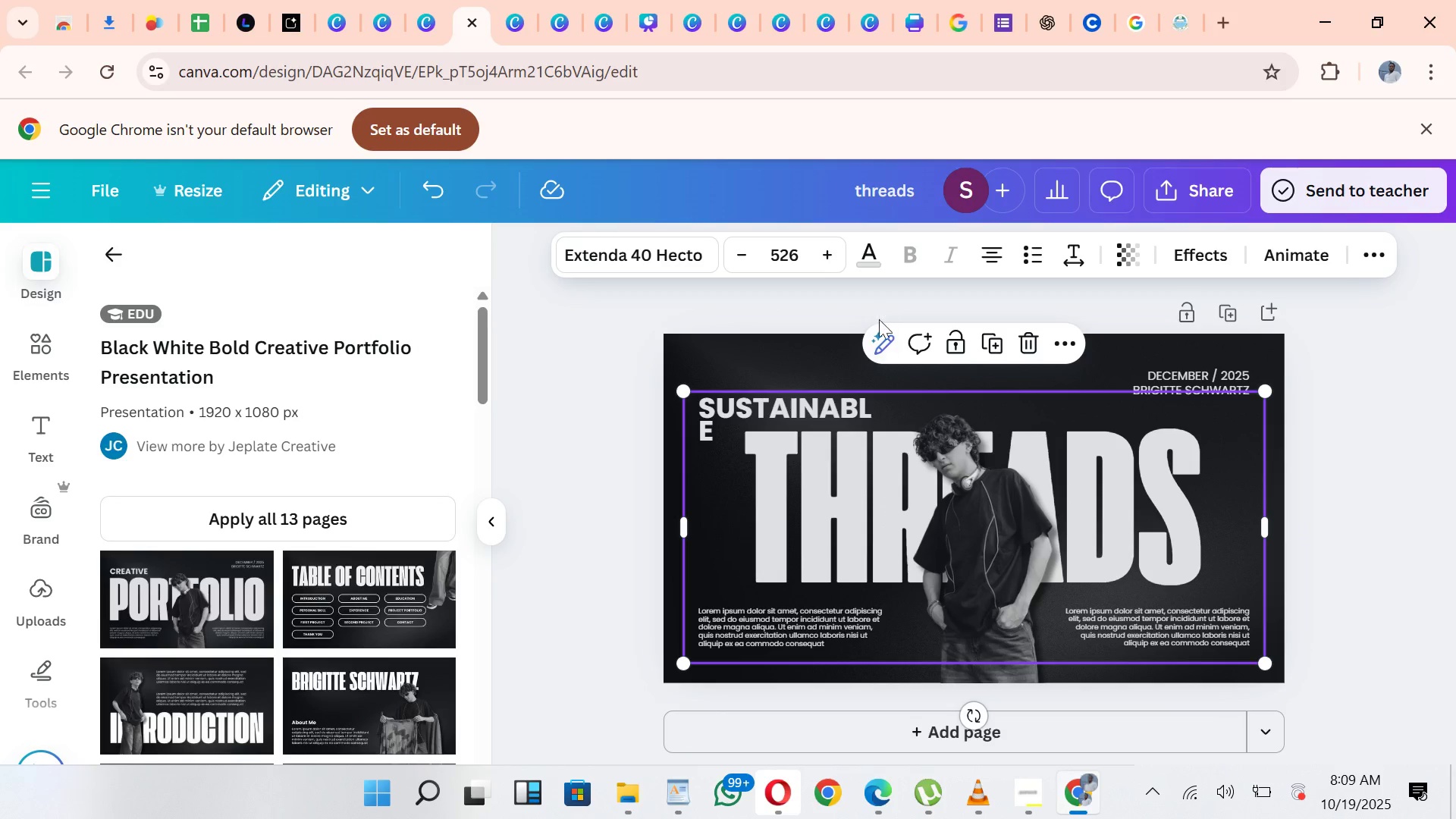 
left_click_drag(start_coordinate=[830, 400], to_coordinate=[820, 403])
 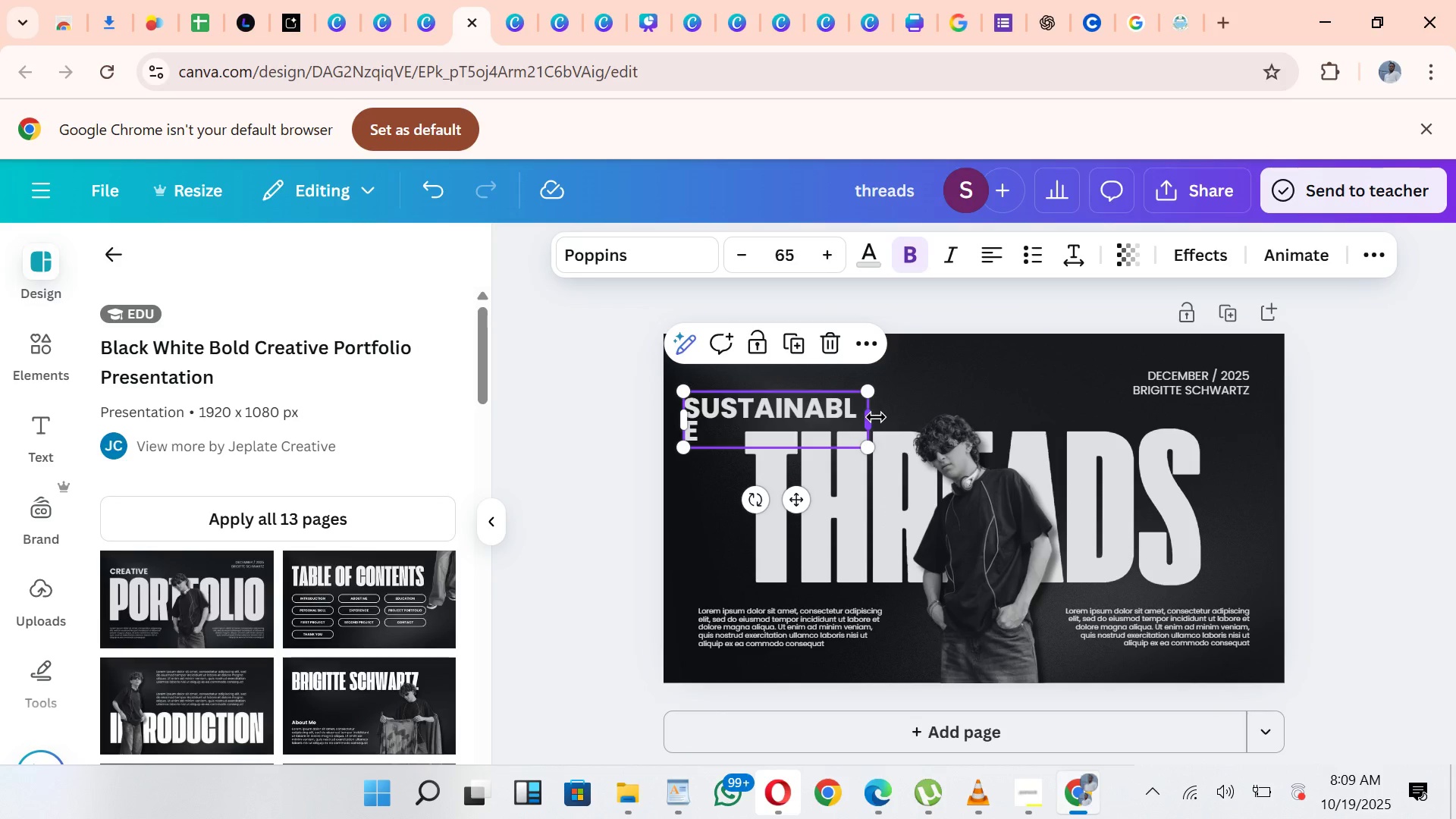 
left_click_drag(start_coordinate=[876, 418], to_coordinate=[927, 400])
 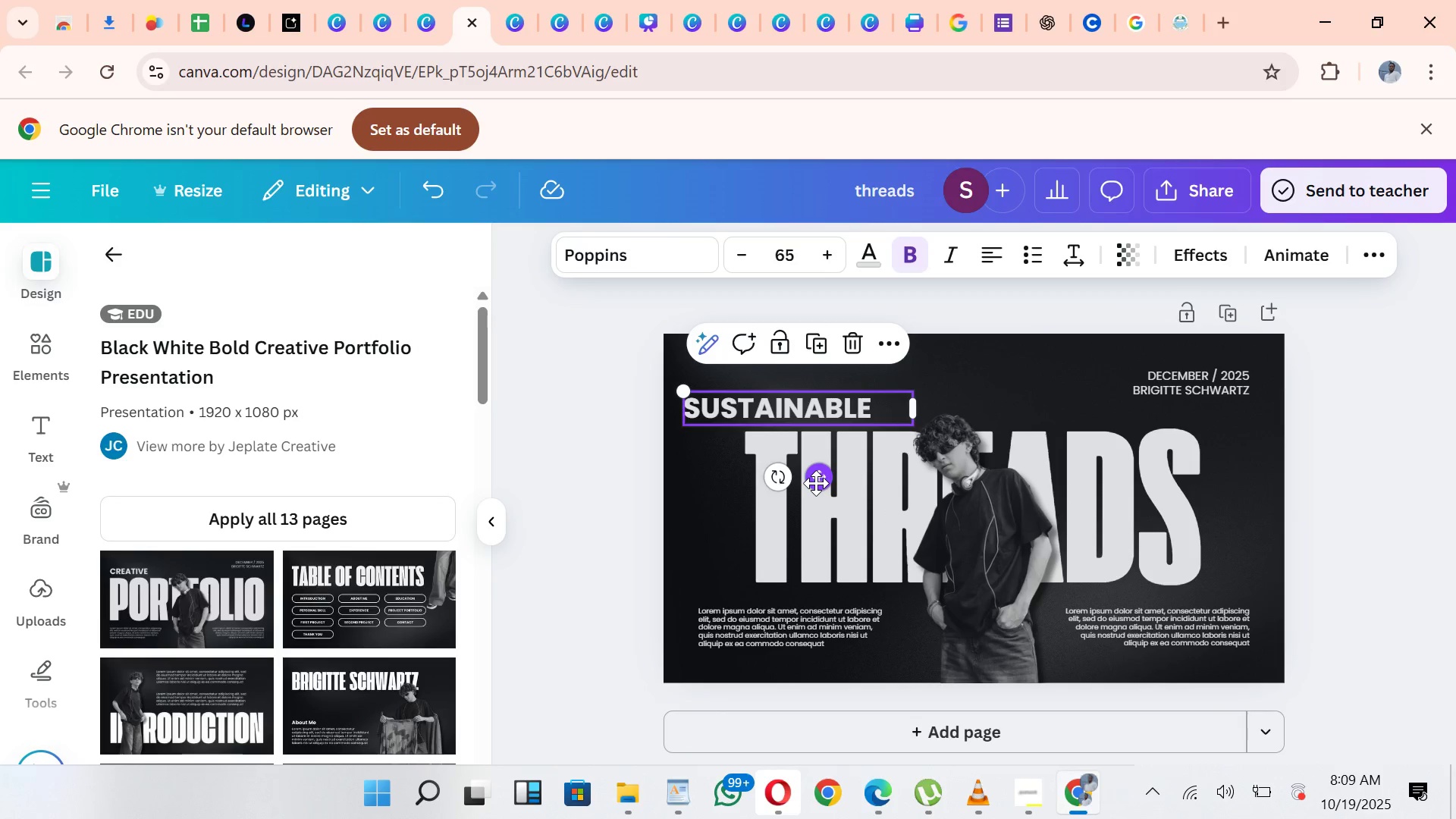 
left_click_drag(start_coordinate=[819, 482], to_coordinate=[849, 476])
 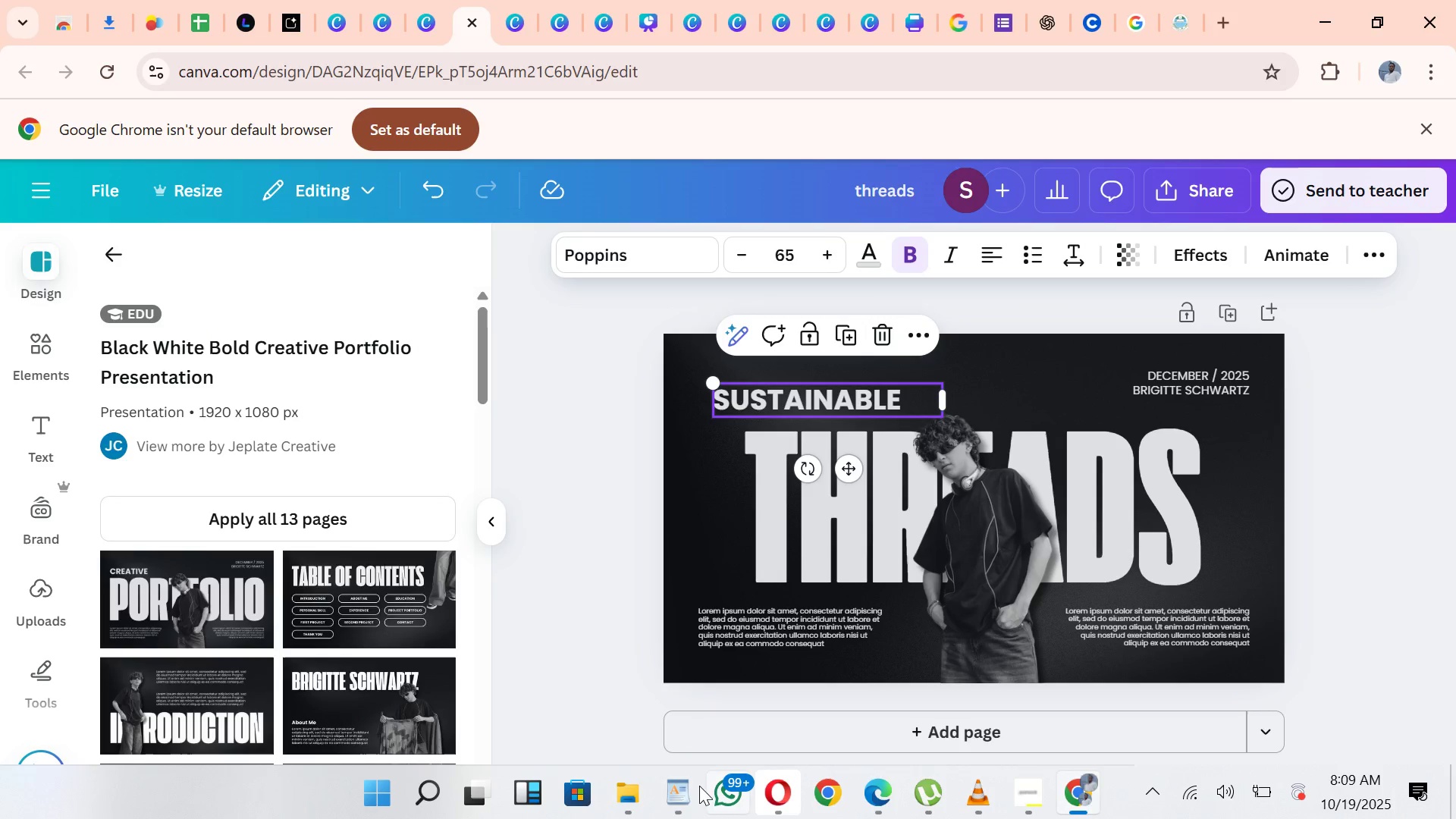 
mouse_move([686, 771])
 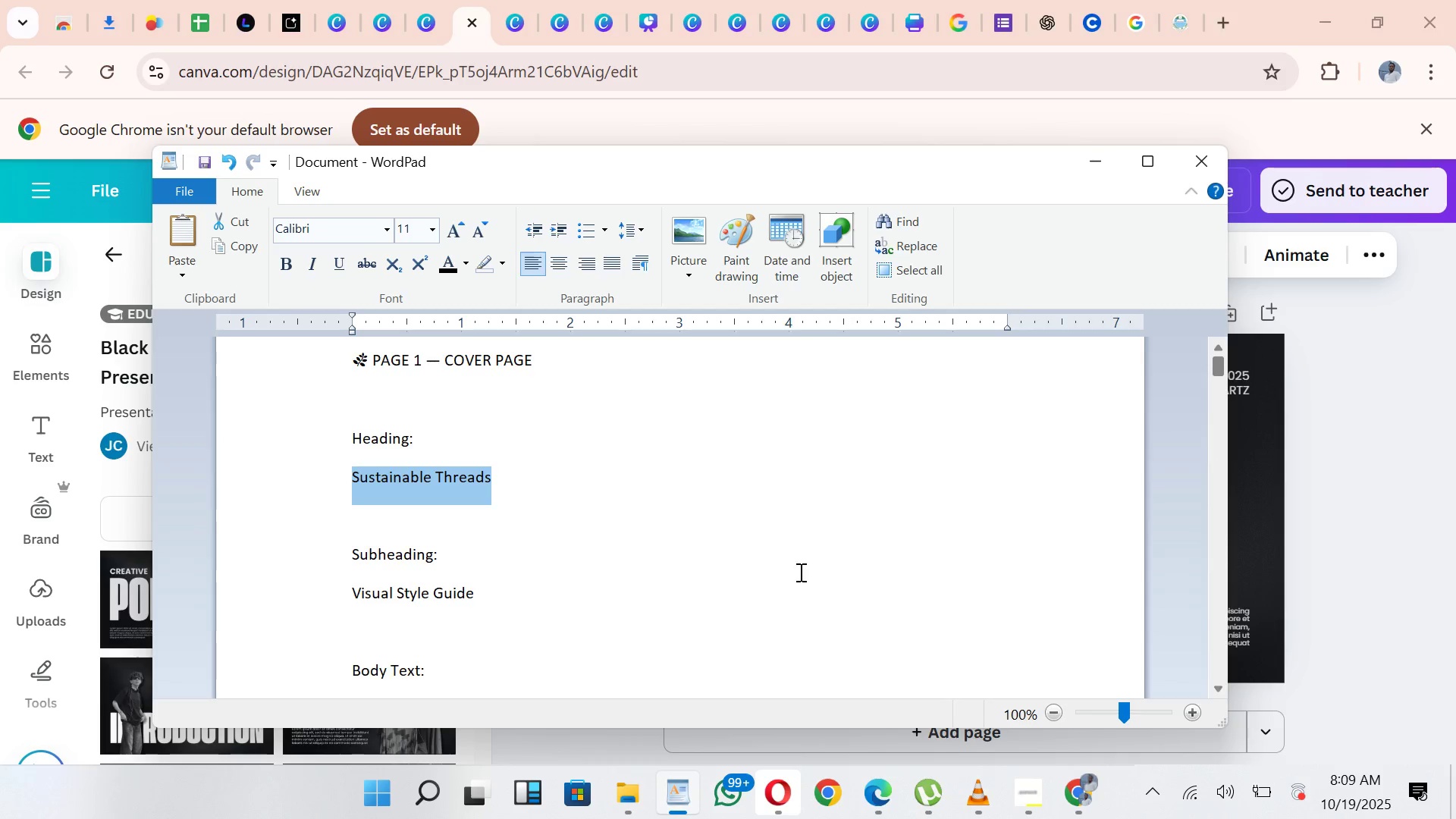 
wait(5.83)
 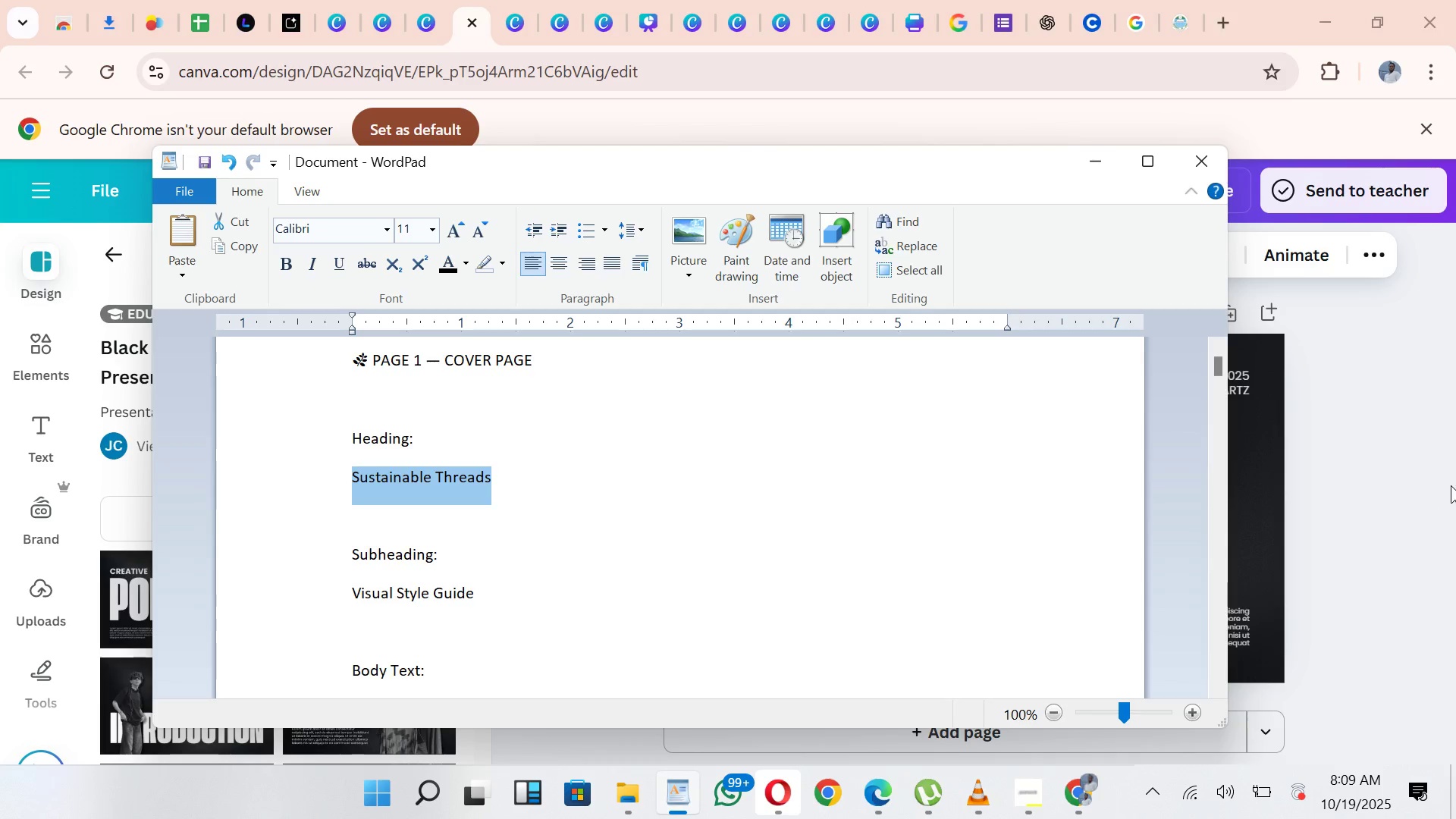 
left_click_drag(start_coordinate=[482, 592], to_coordinate=[367, 604])
 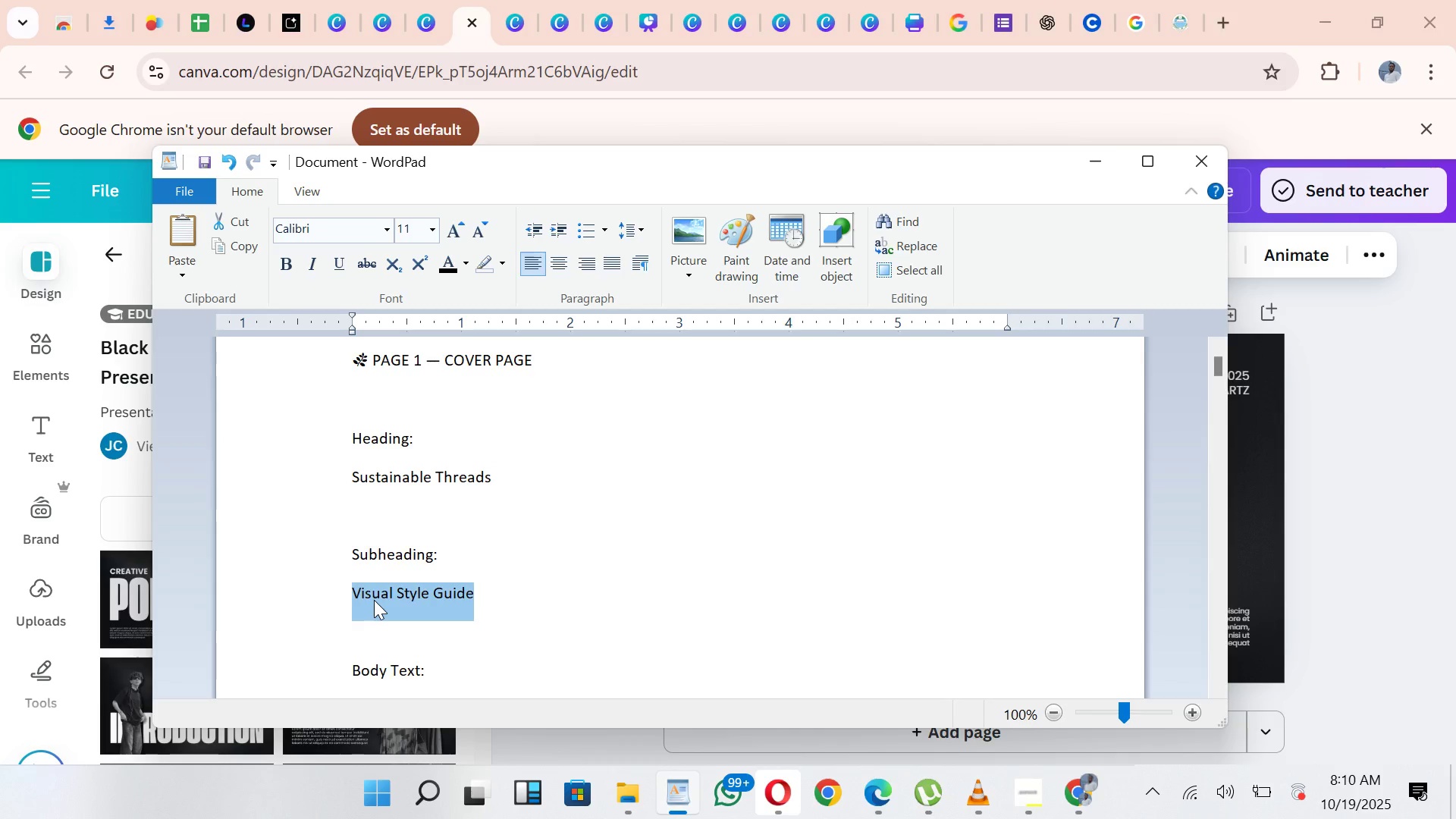 
key(Control+C)
 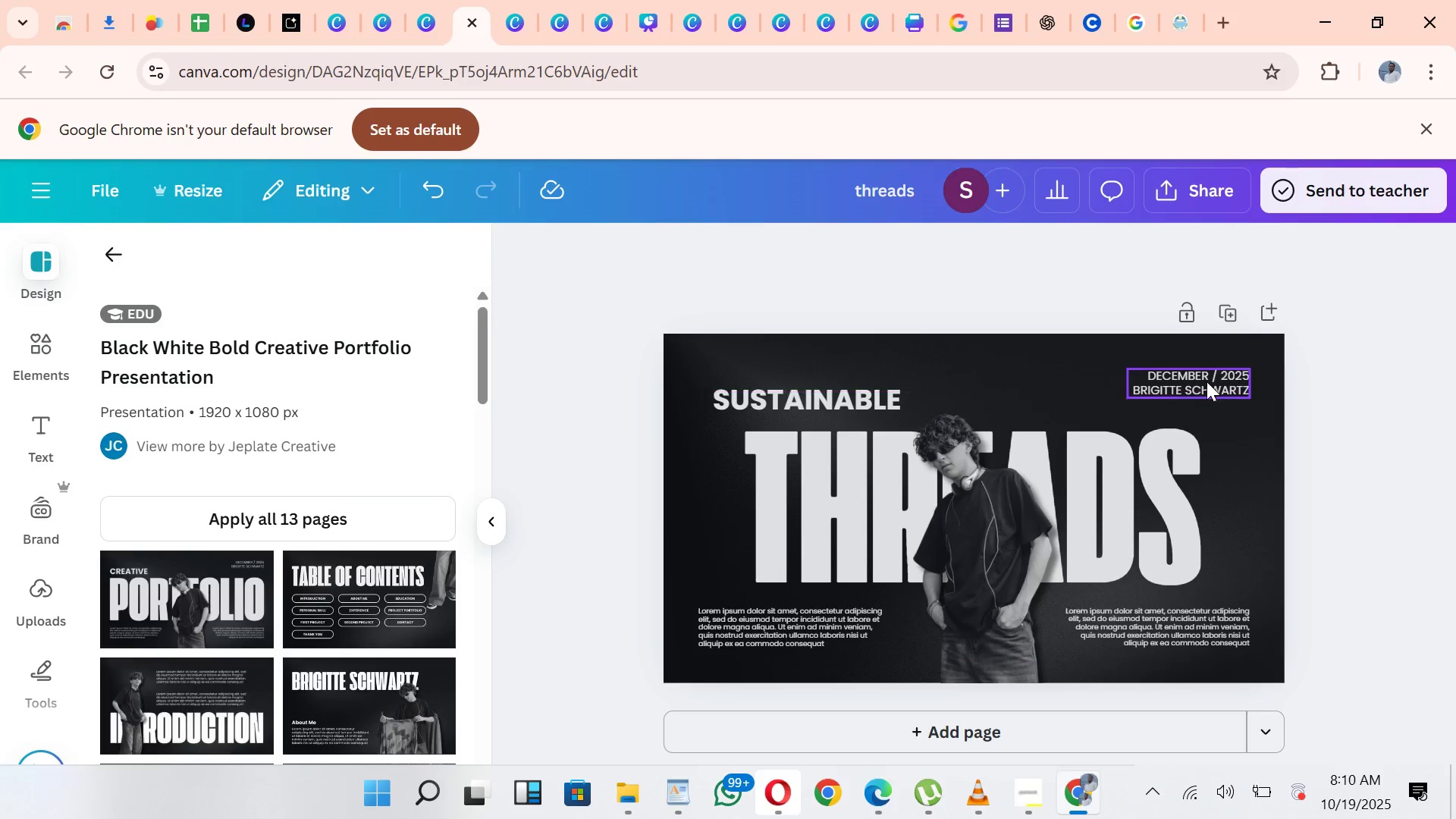 
left_click_drag(start_coordinate=[1237, 383], to_coordinate=[1241, 383])
 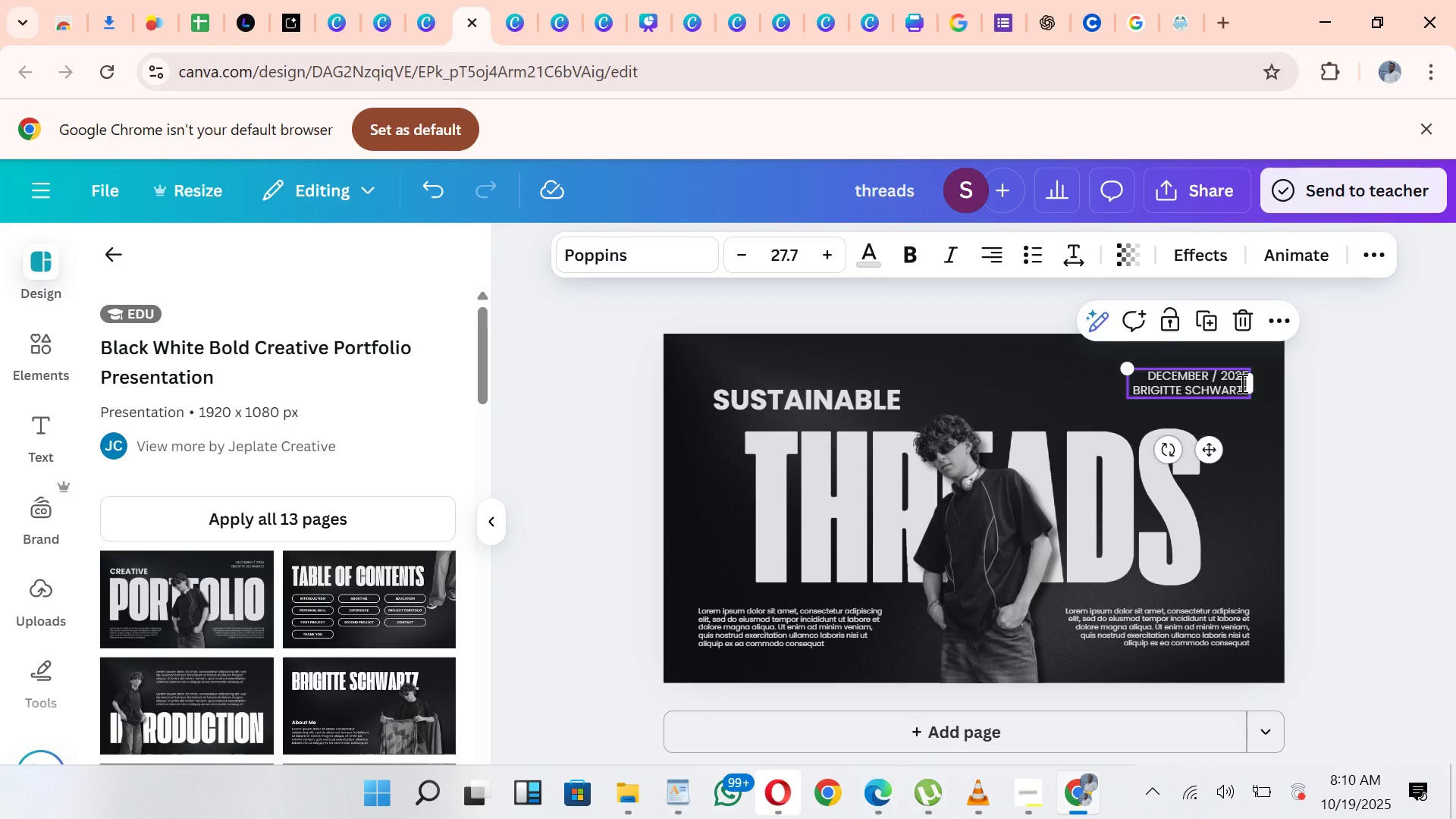 
double_click([1241, 383])
 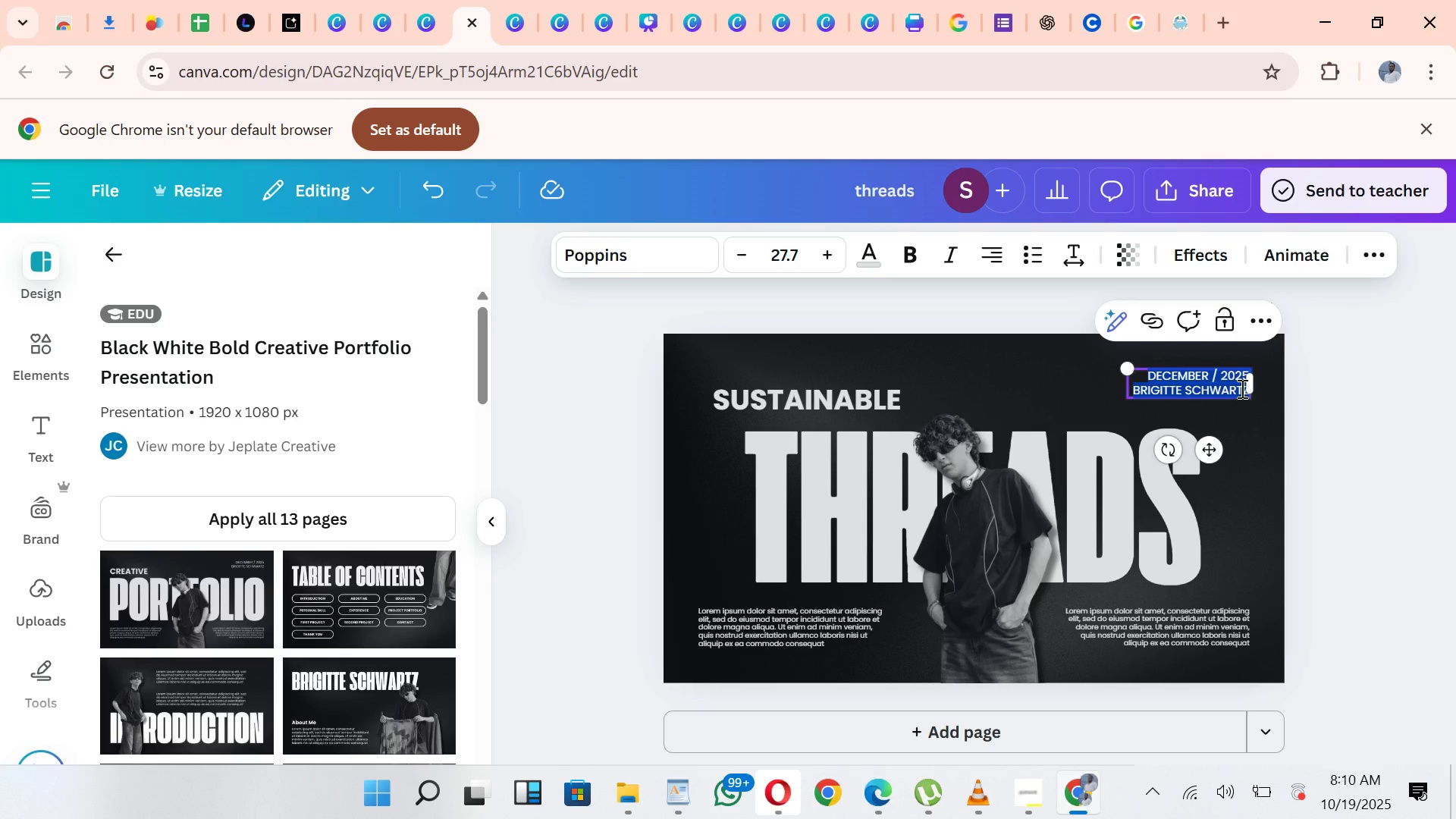 
key(Control+V)
 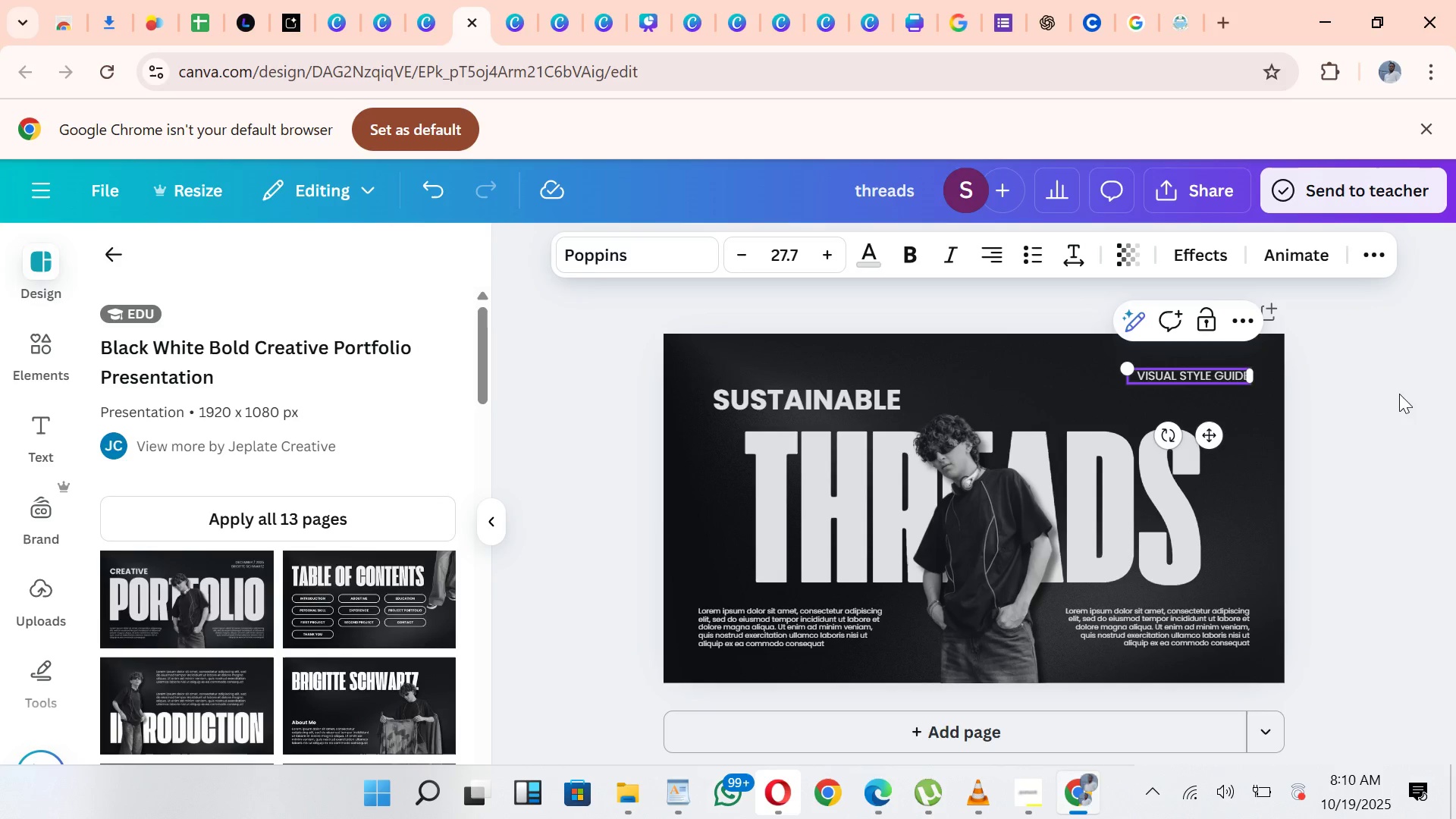 
left_click([1399, 394])
 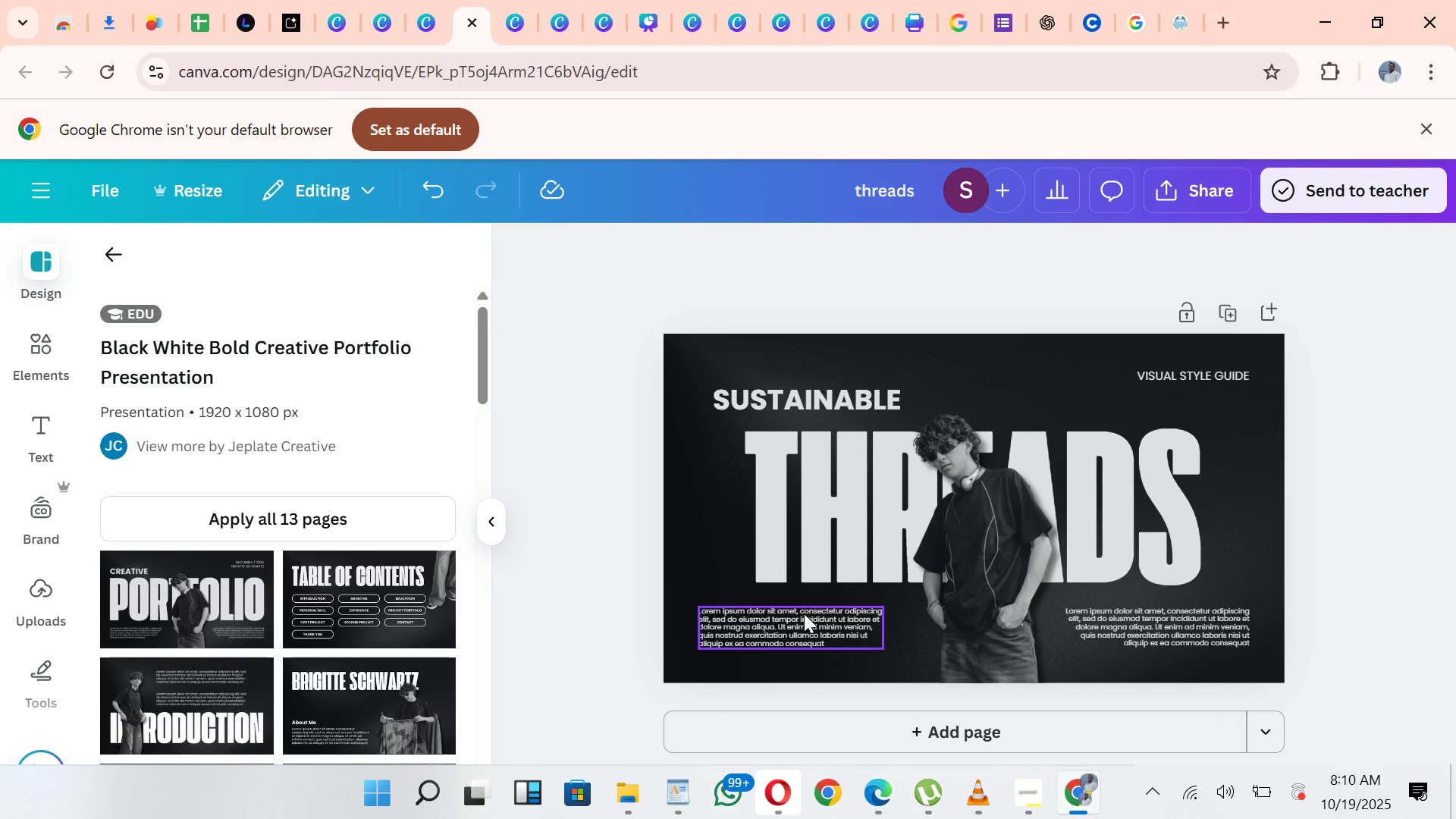 
left_click([804, 613])
 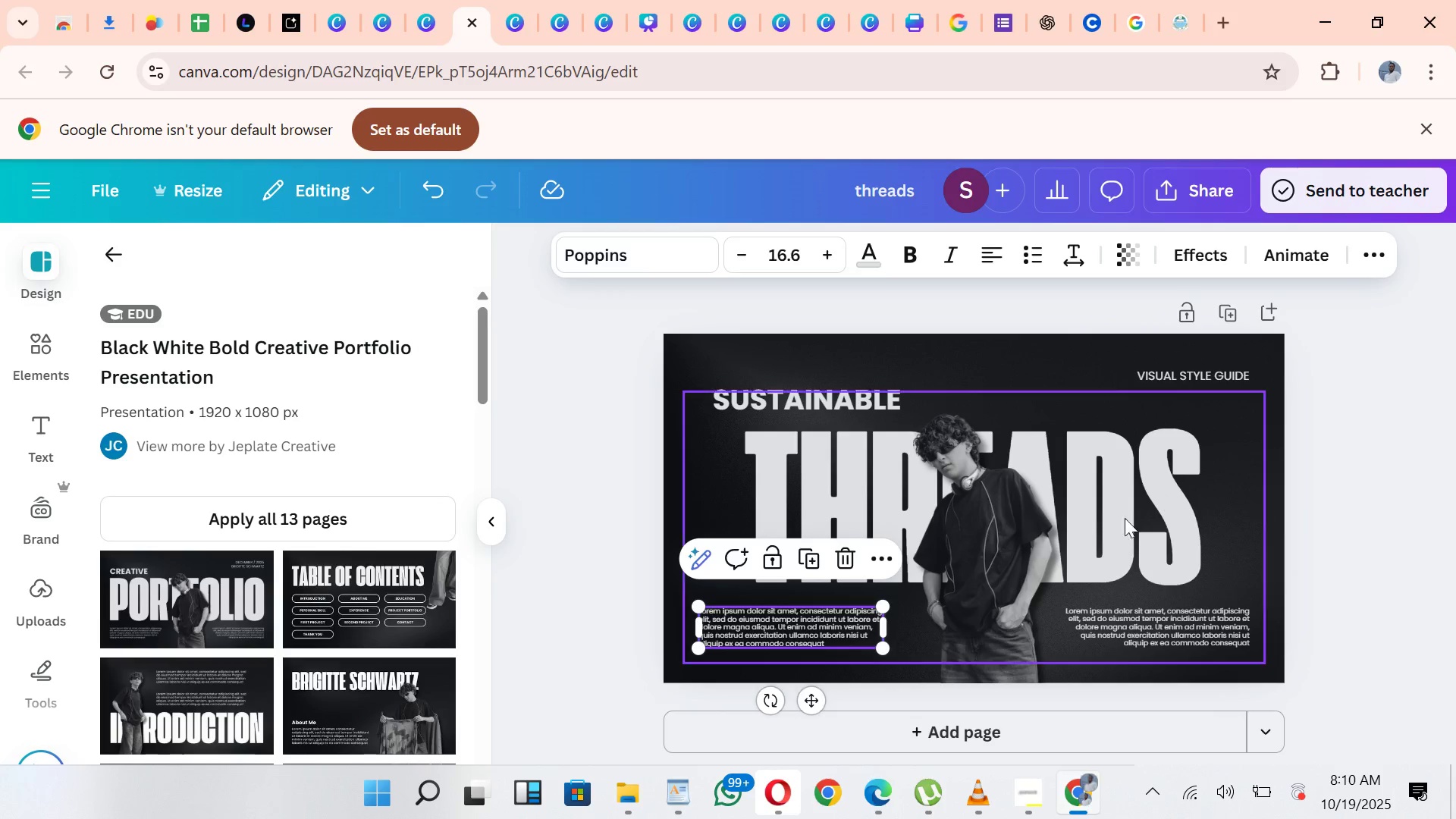 
wait(8.93)
 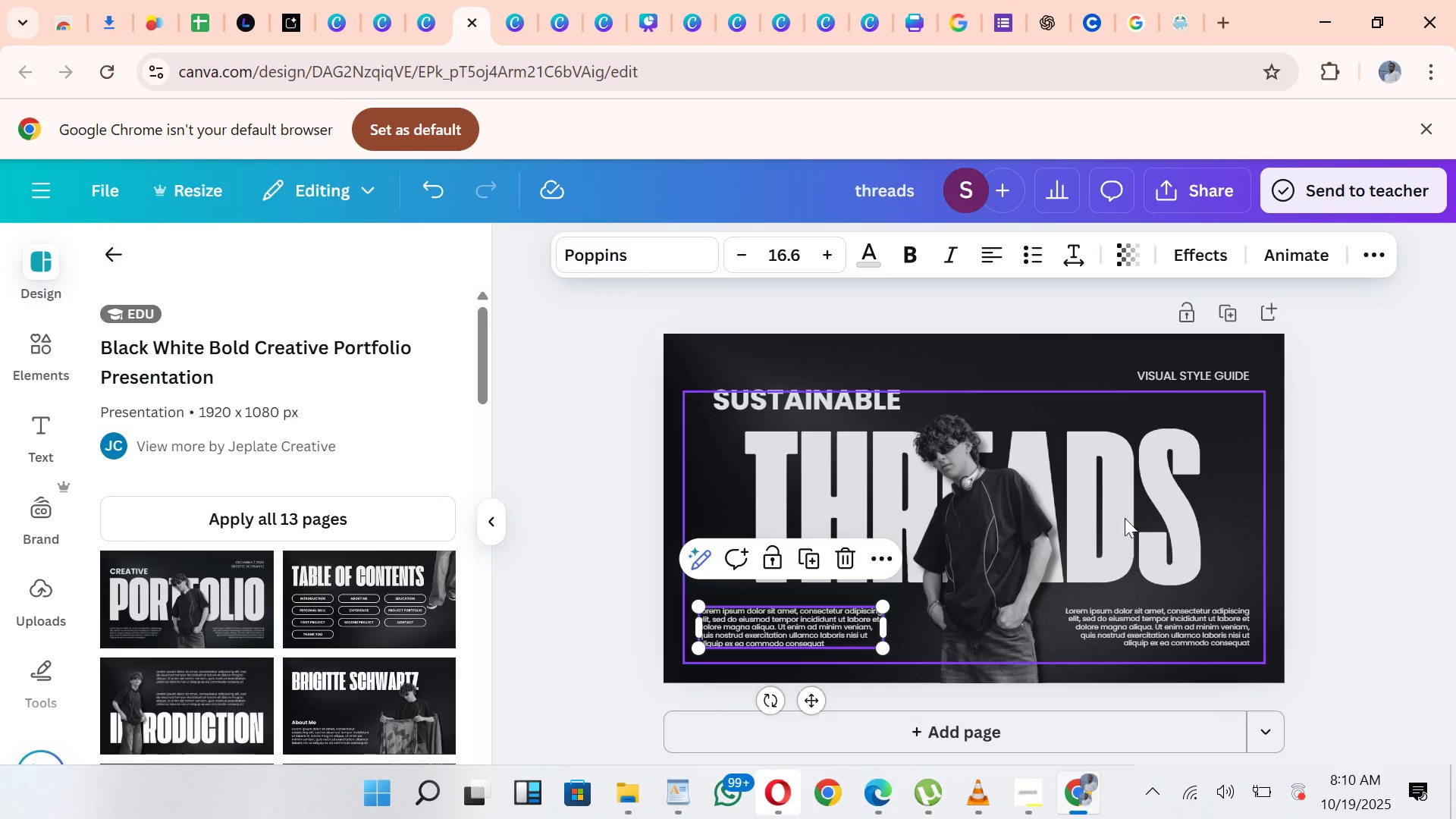 
left_click([676, 798])
 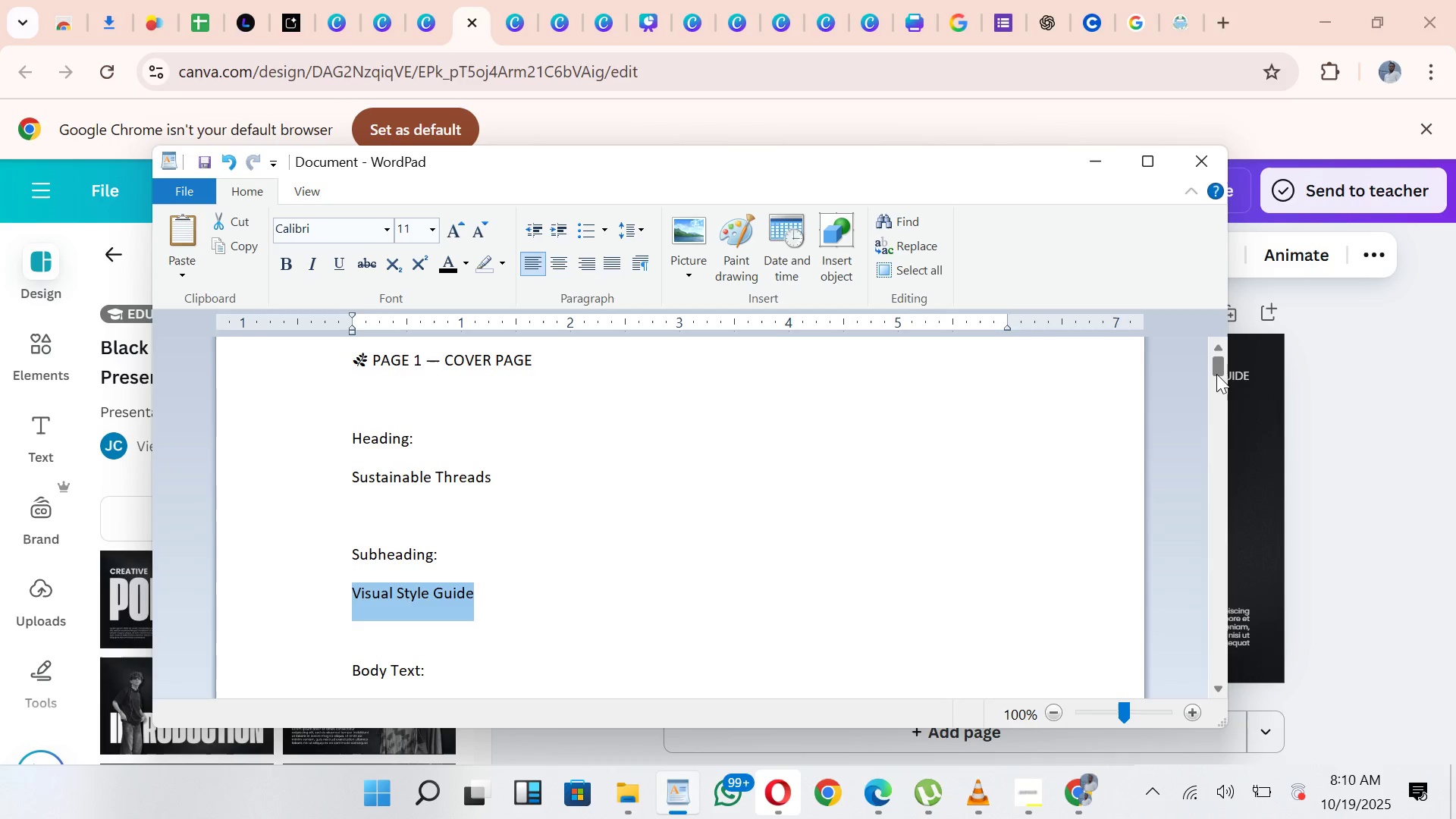 
left_click_drag(start_coordinate=[1210, 367], to_coordinate=[1213, 371])
 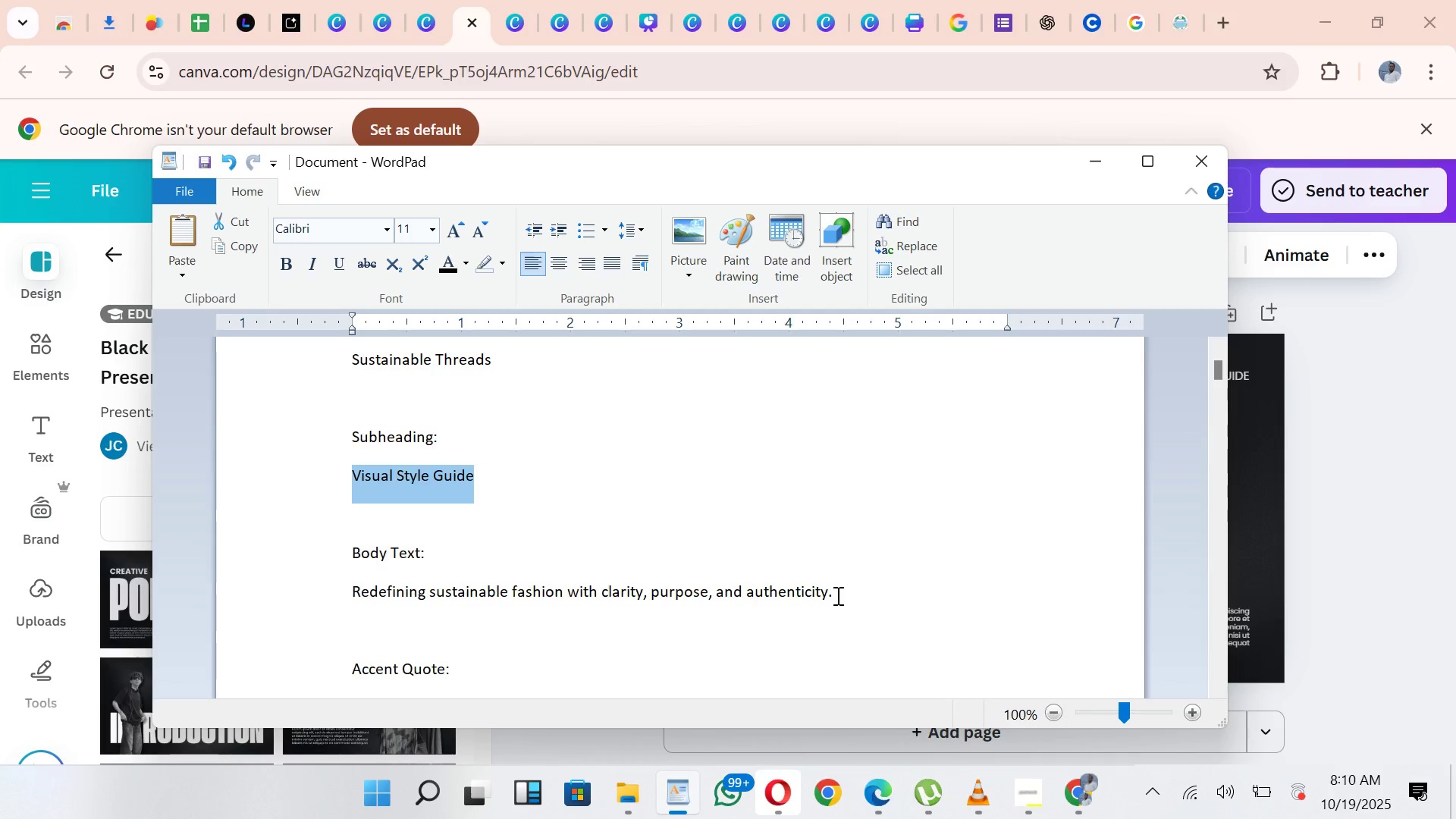 
left_click_drag(start_coordinate=[836, 595], to_coordinate=[366, 585])
 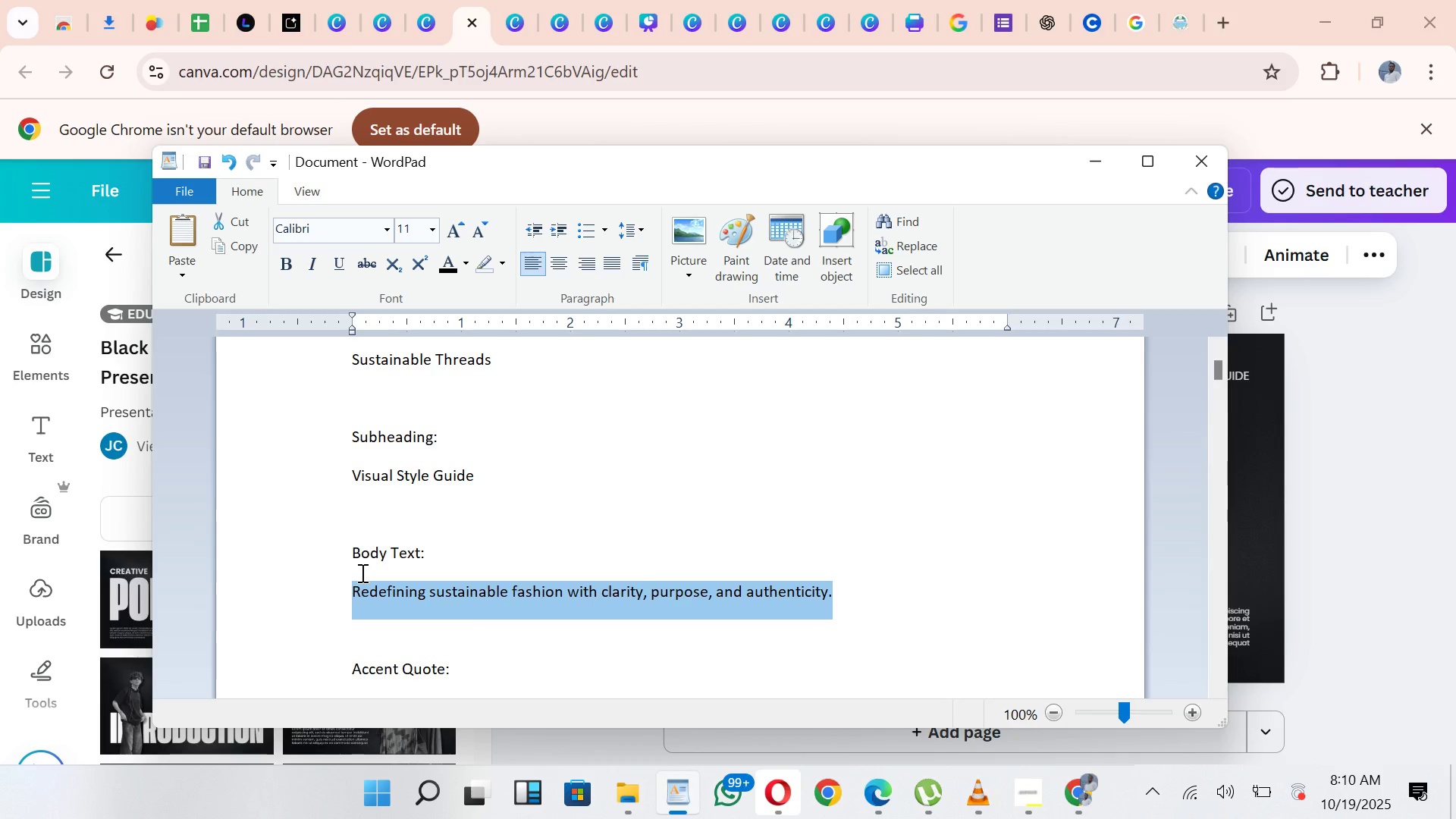 
key(Control+C)
 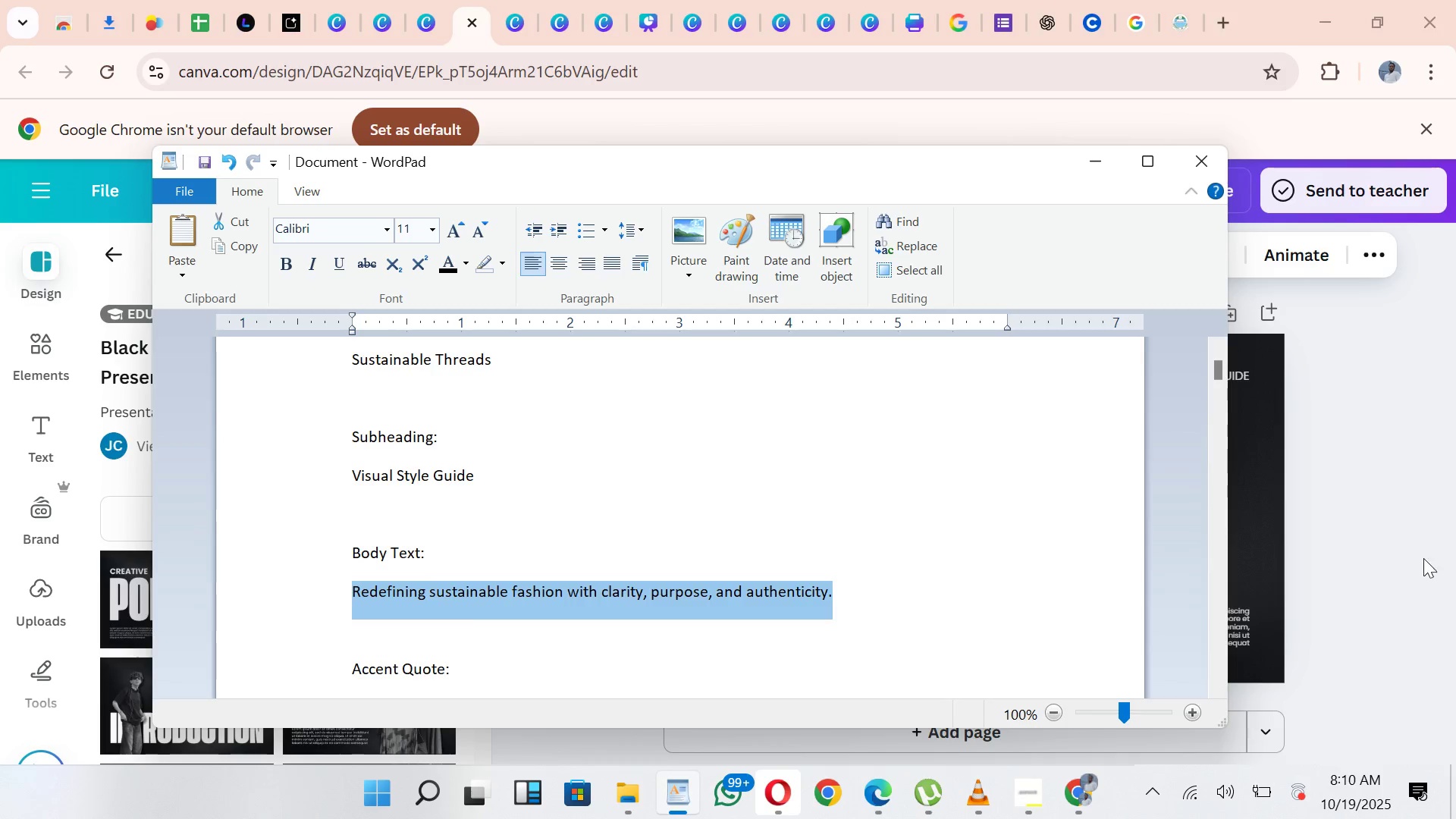 
left_click_drag(start_coordinate=[1362, 571], to_coordinate=[1357, 569])
 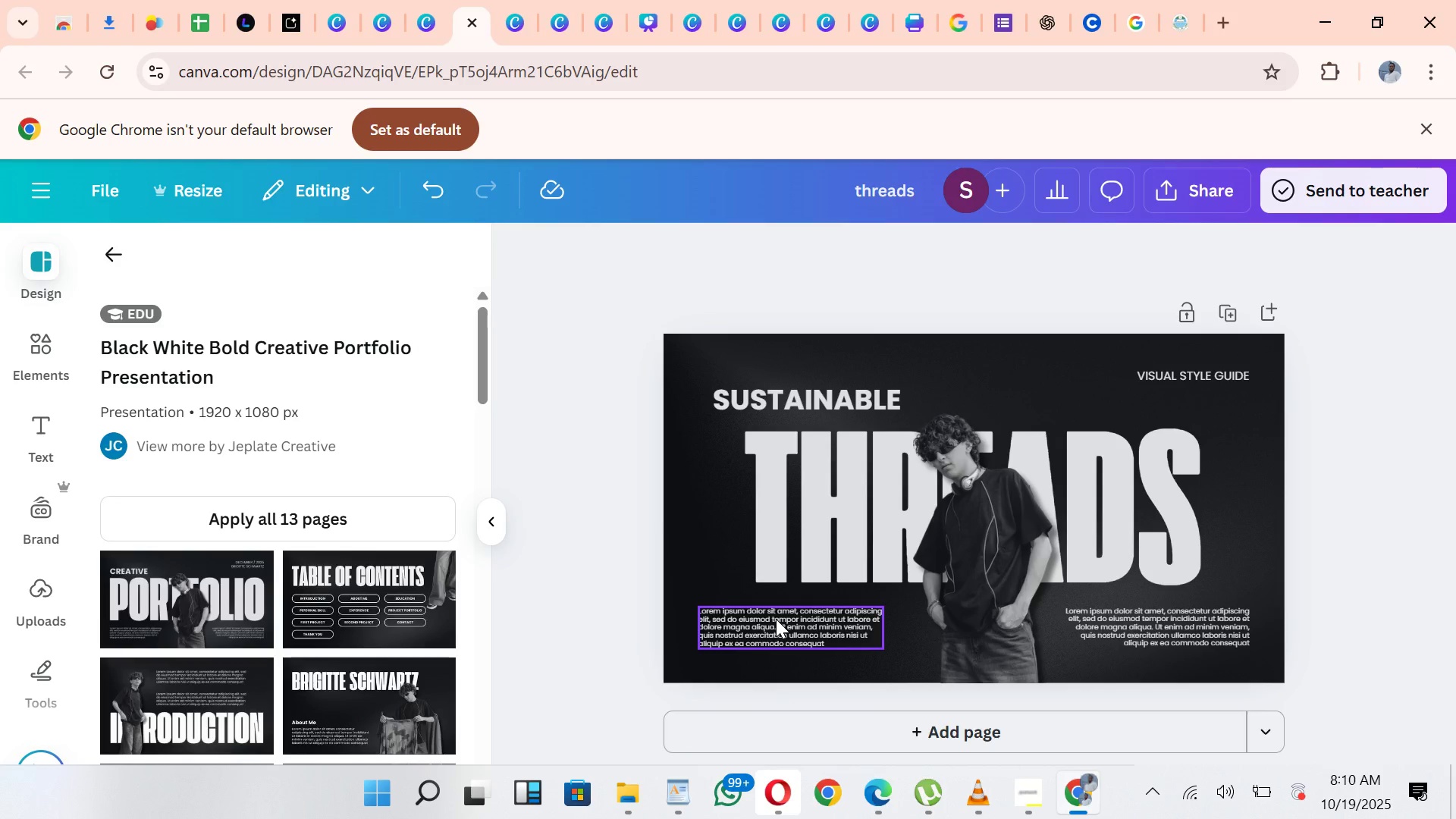 
left_click([776, 619])
 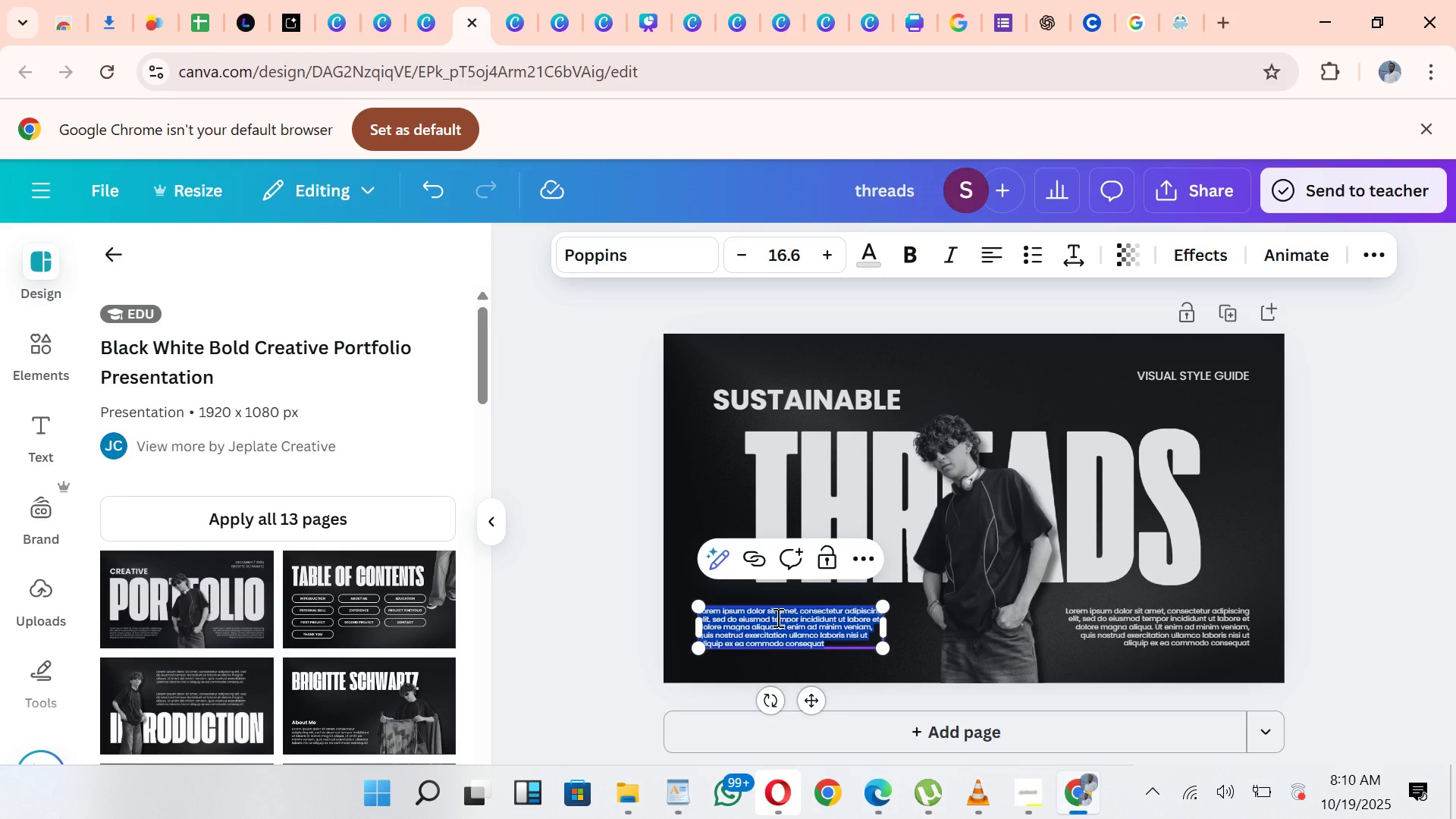 
key(Control+V)
 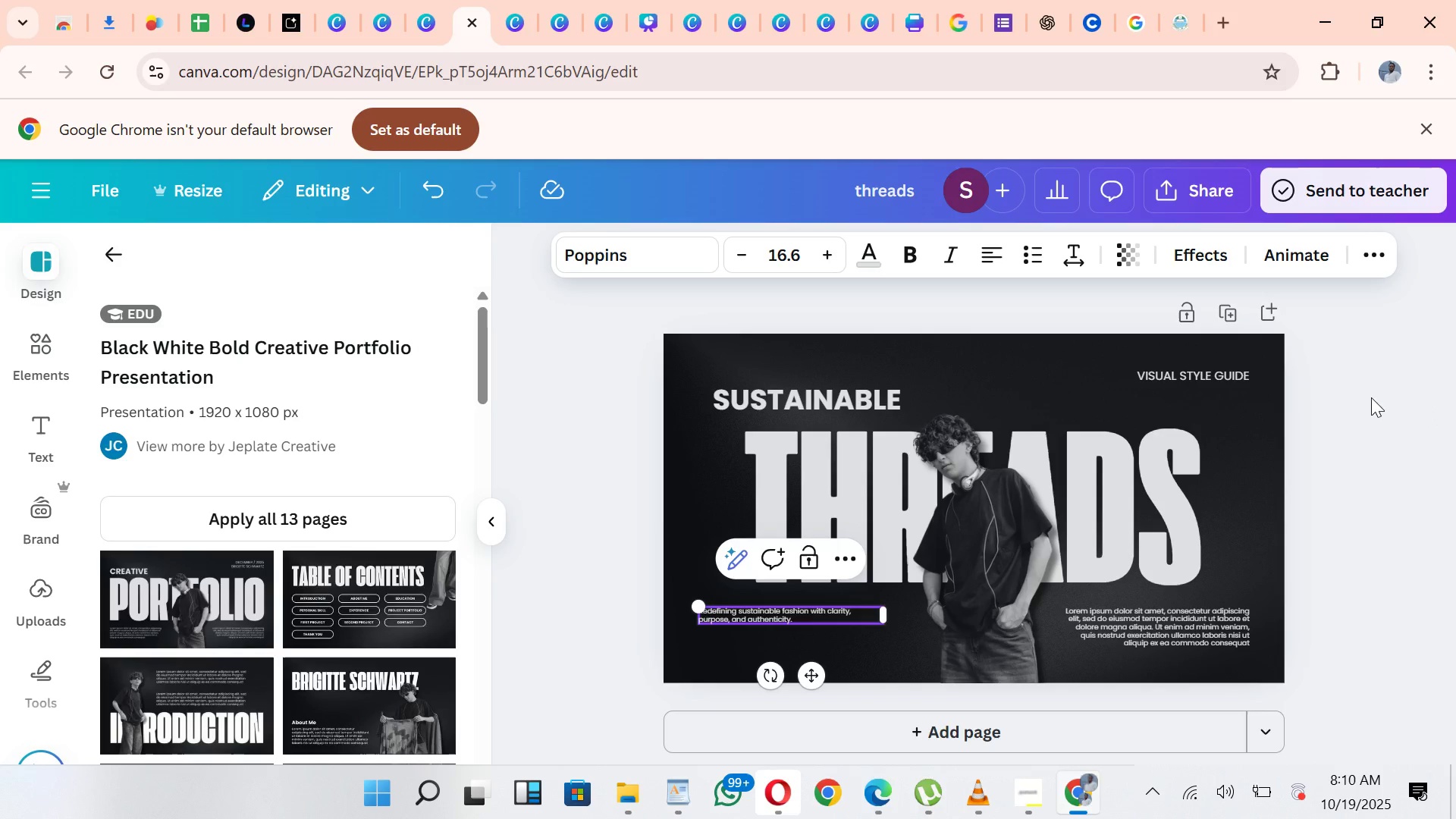 
left_click([1360, 392])
 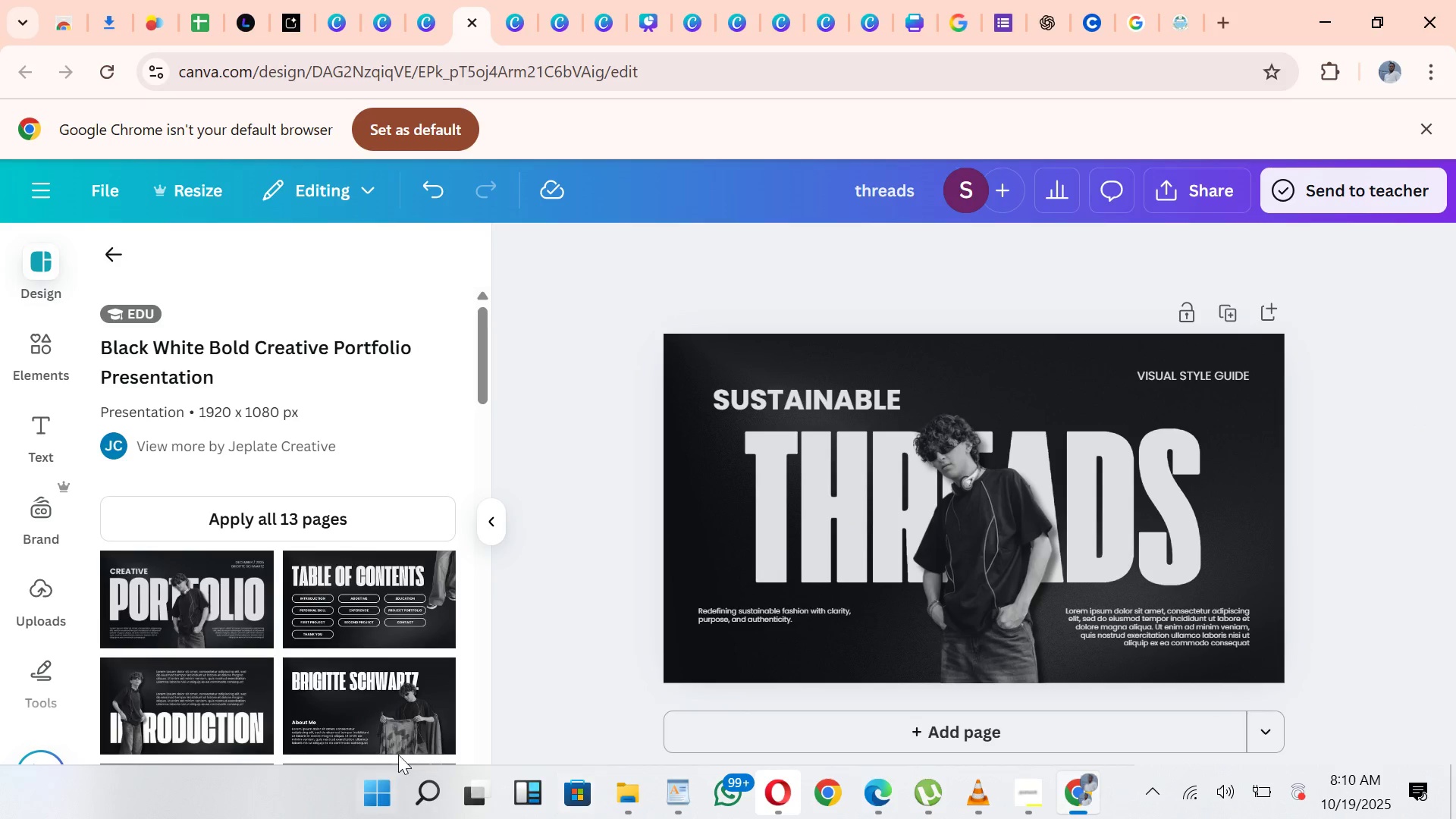 
wait(9.86)
 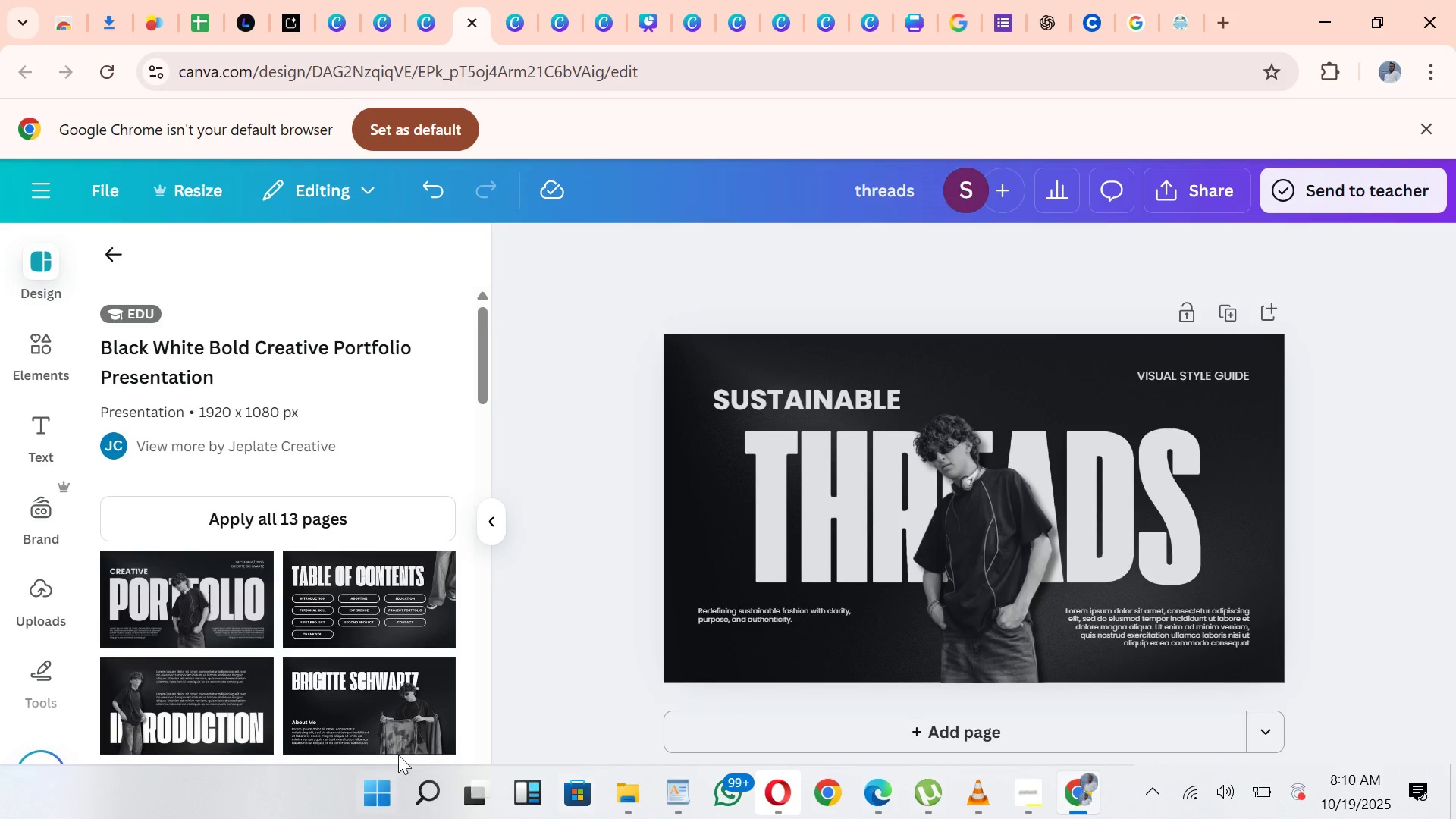 
left_click_drag(start_coordinate=[1213, 366], to_coordinate=[1222, 371])
 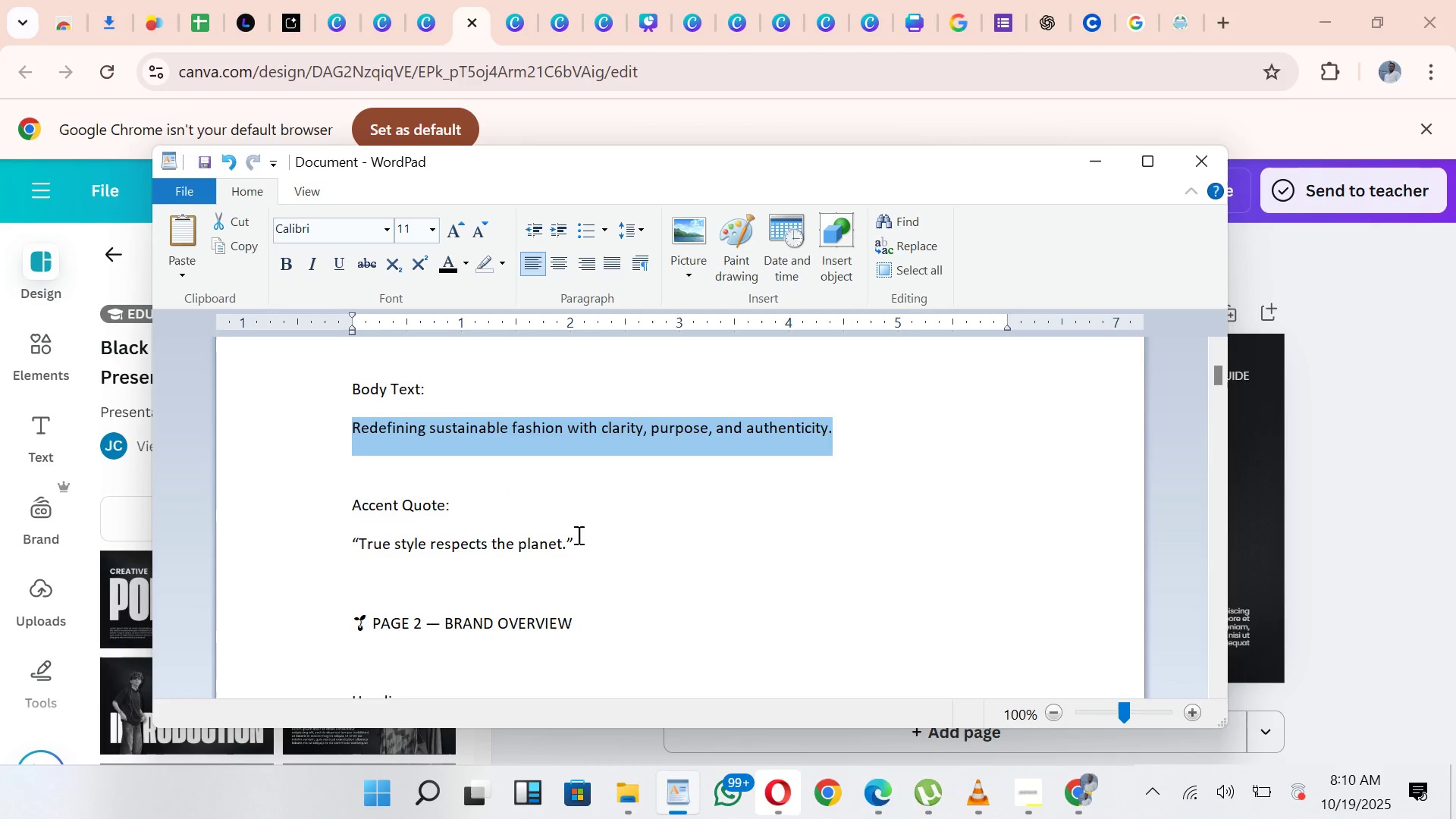 
left_click_drag(start_coordinate=[579, 535], to_coordinate=[346, 548])
 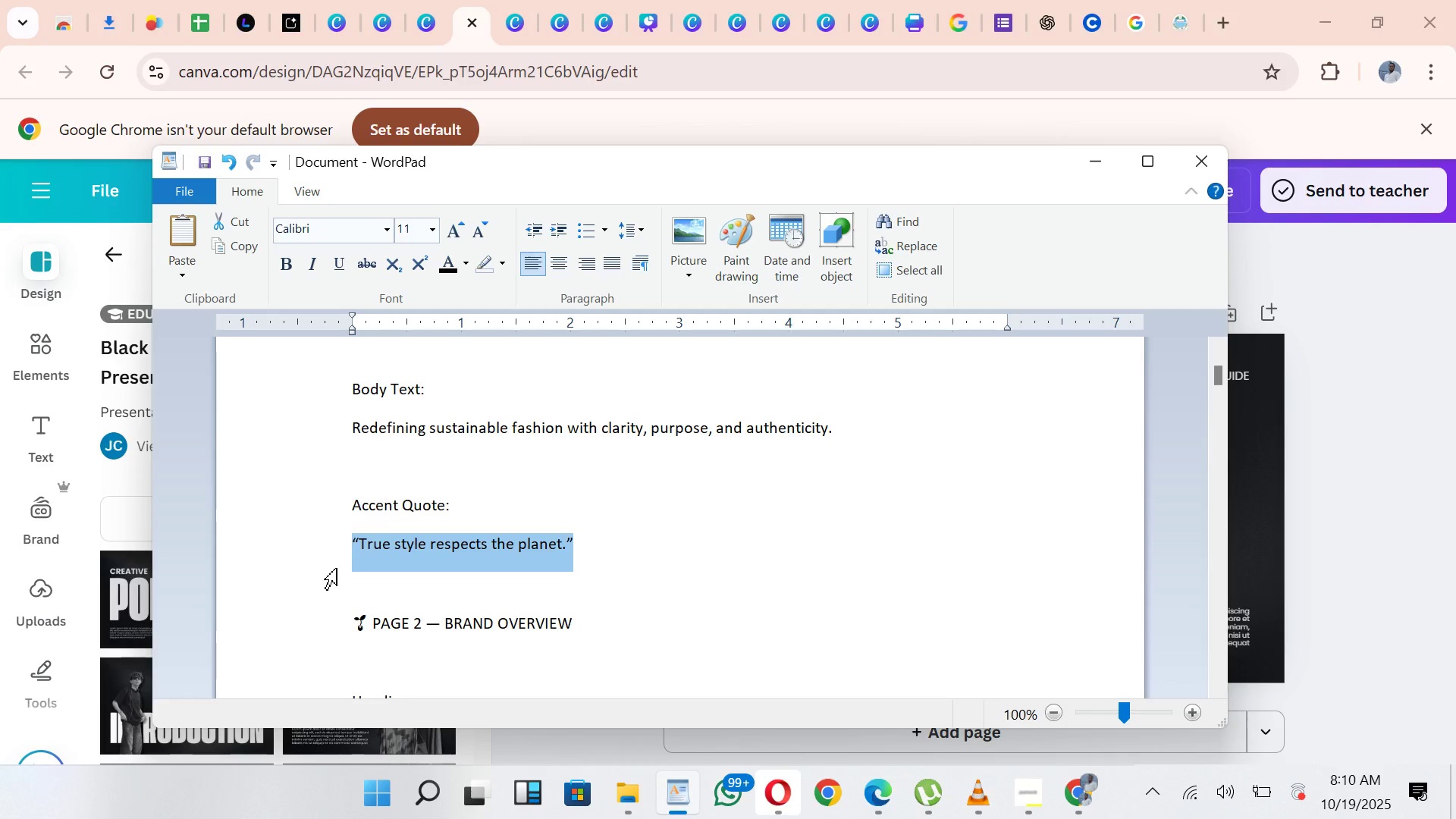 
key(Control+C)
 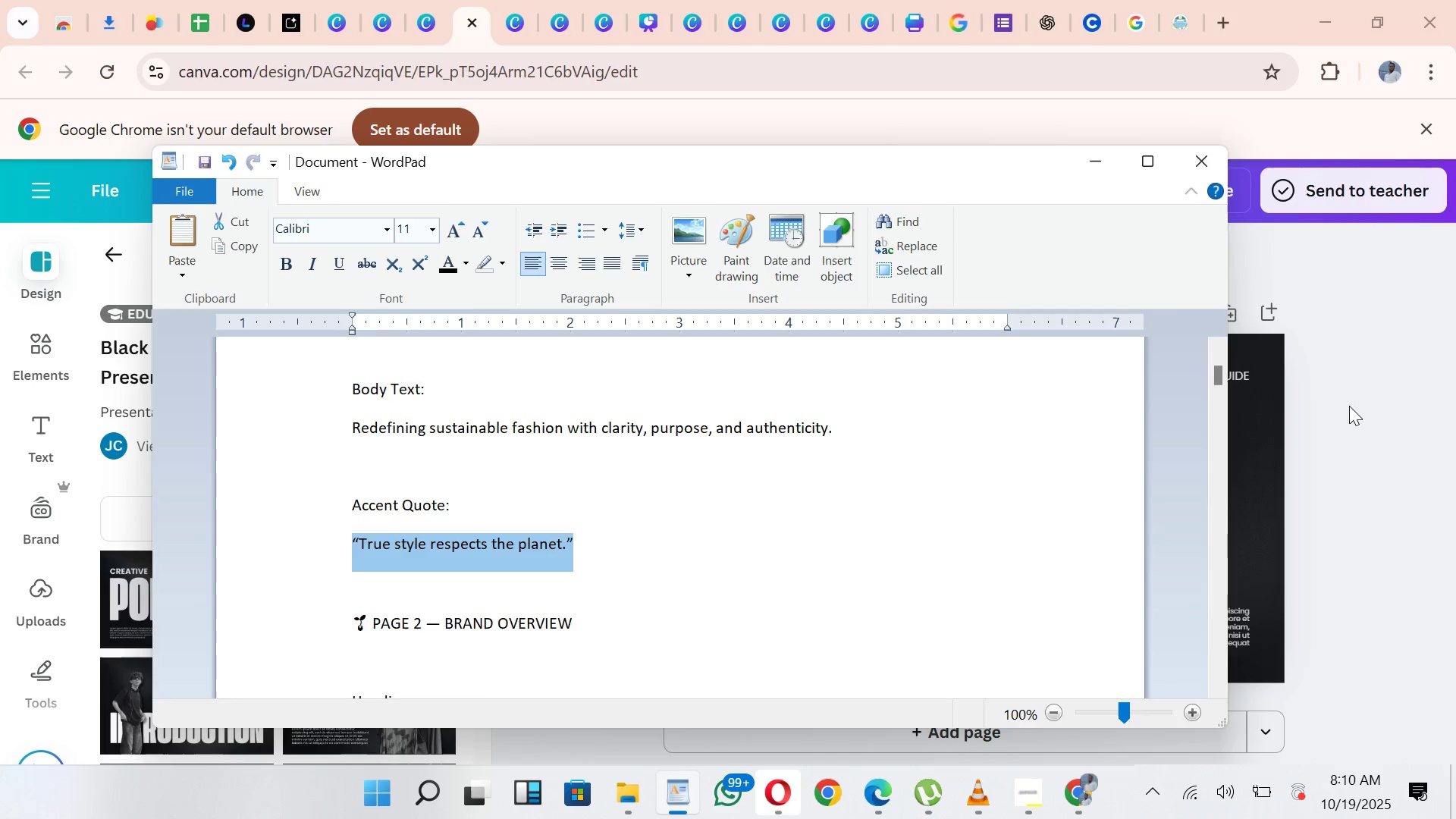 
left_click([1349, 406])
 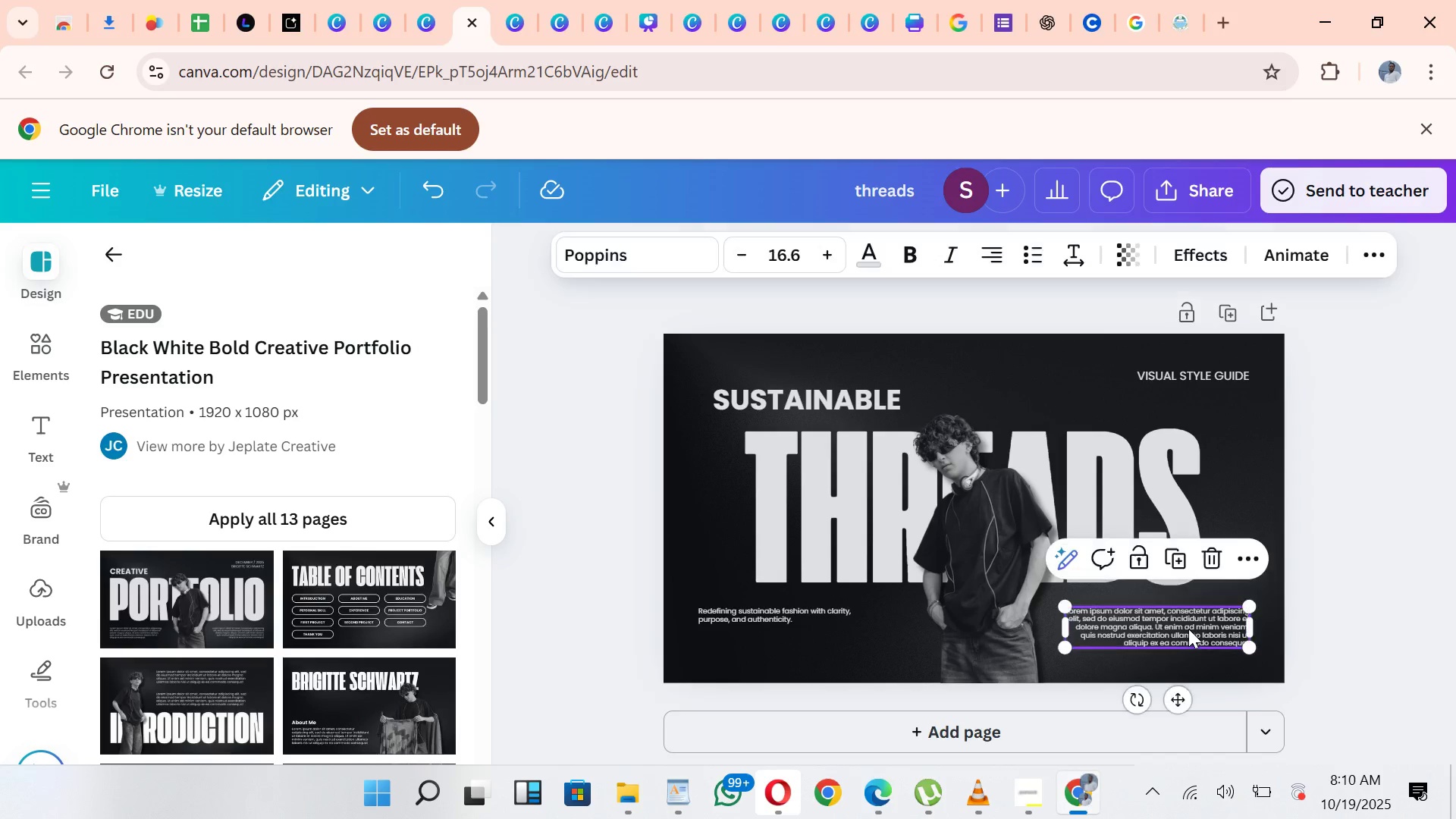 
double_click([1188, 629])
 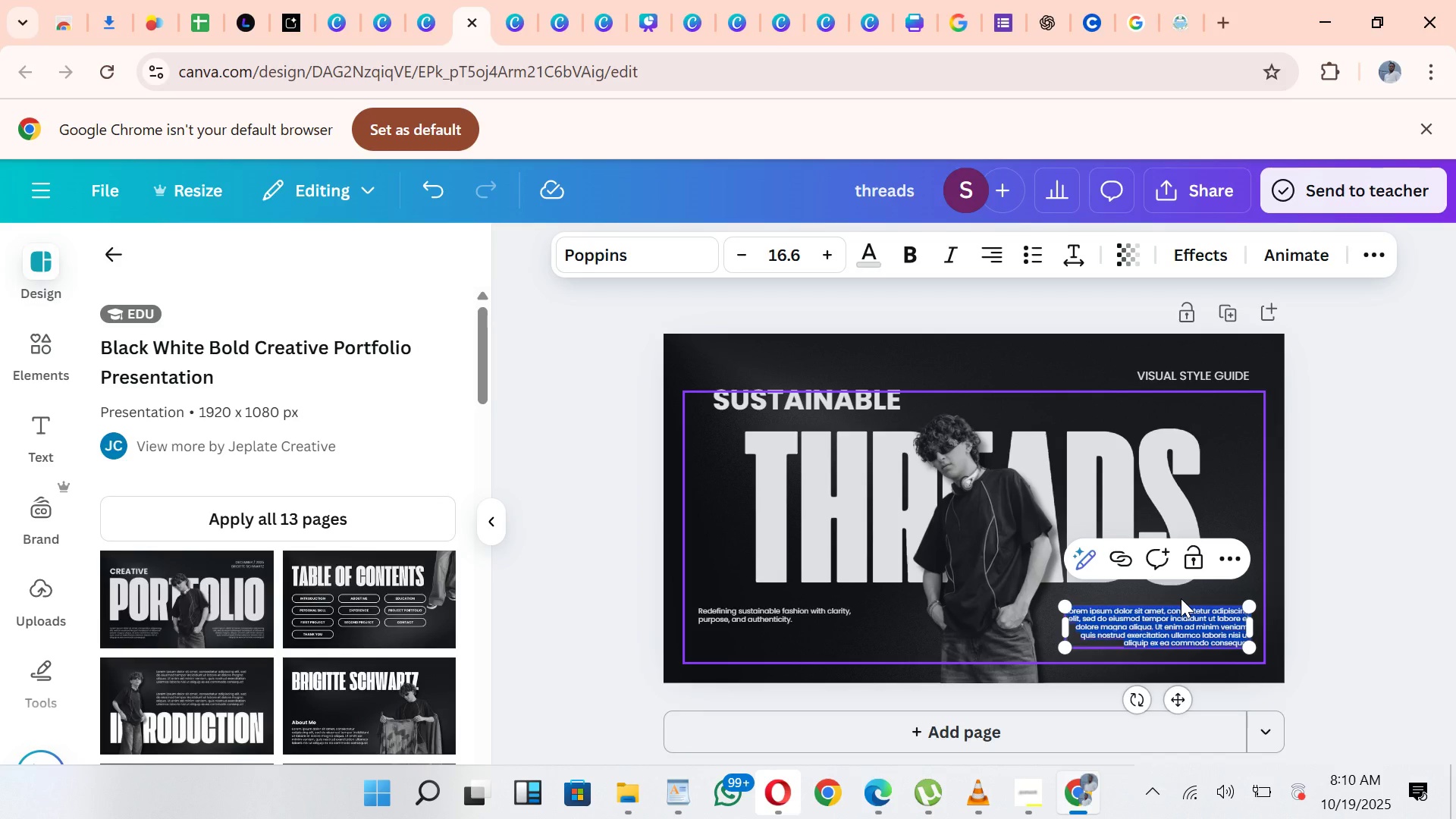 
key(Control+V)
 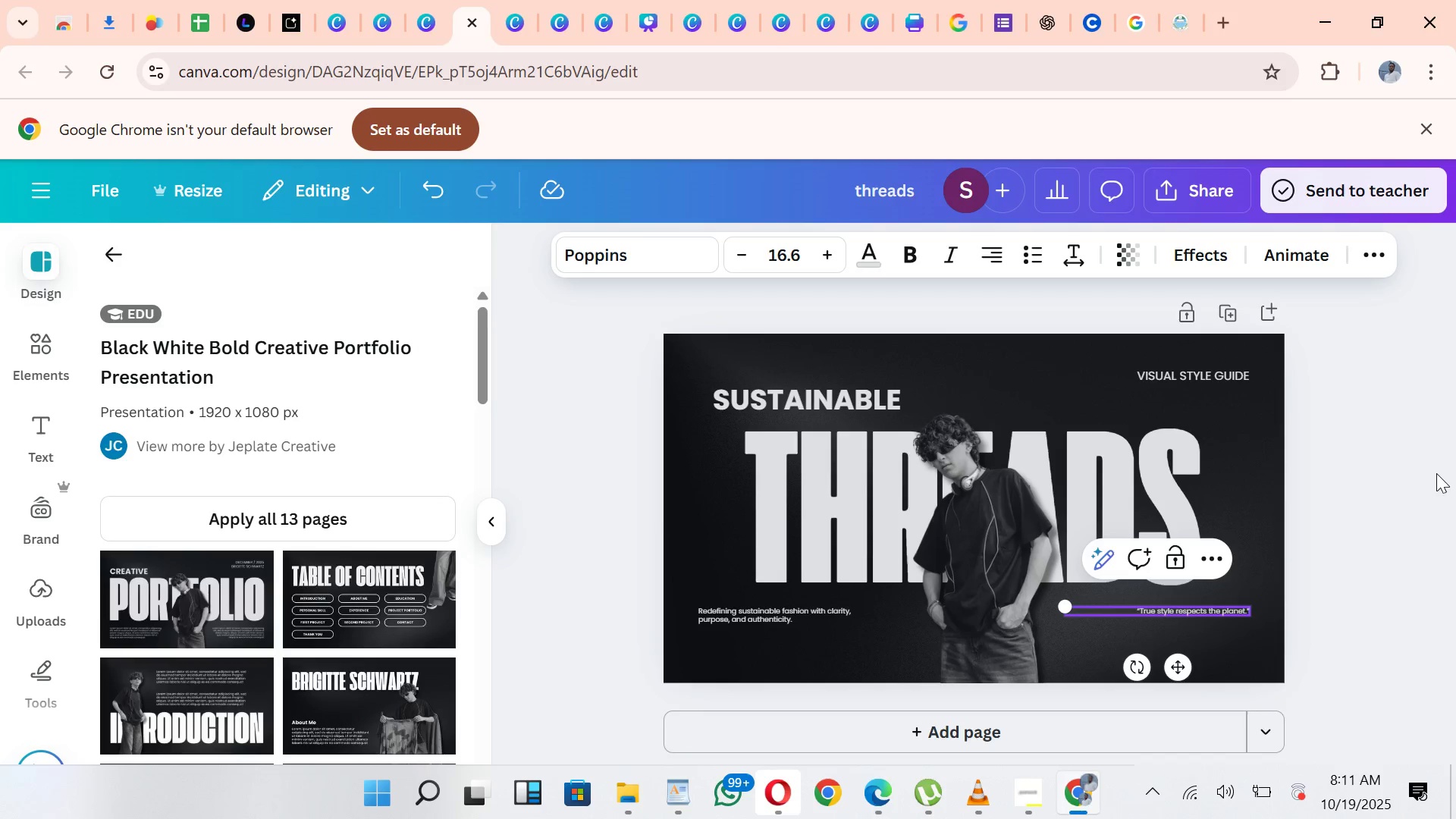 
double_click([1432, 472])
 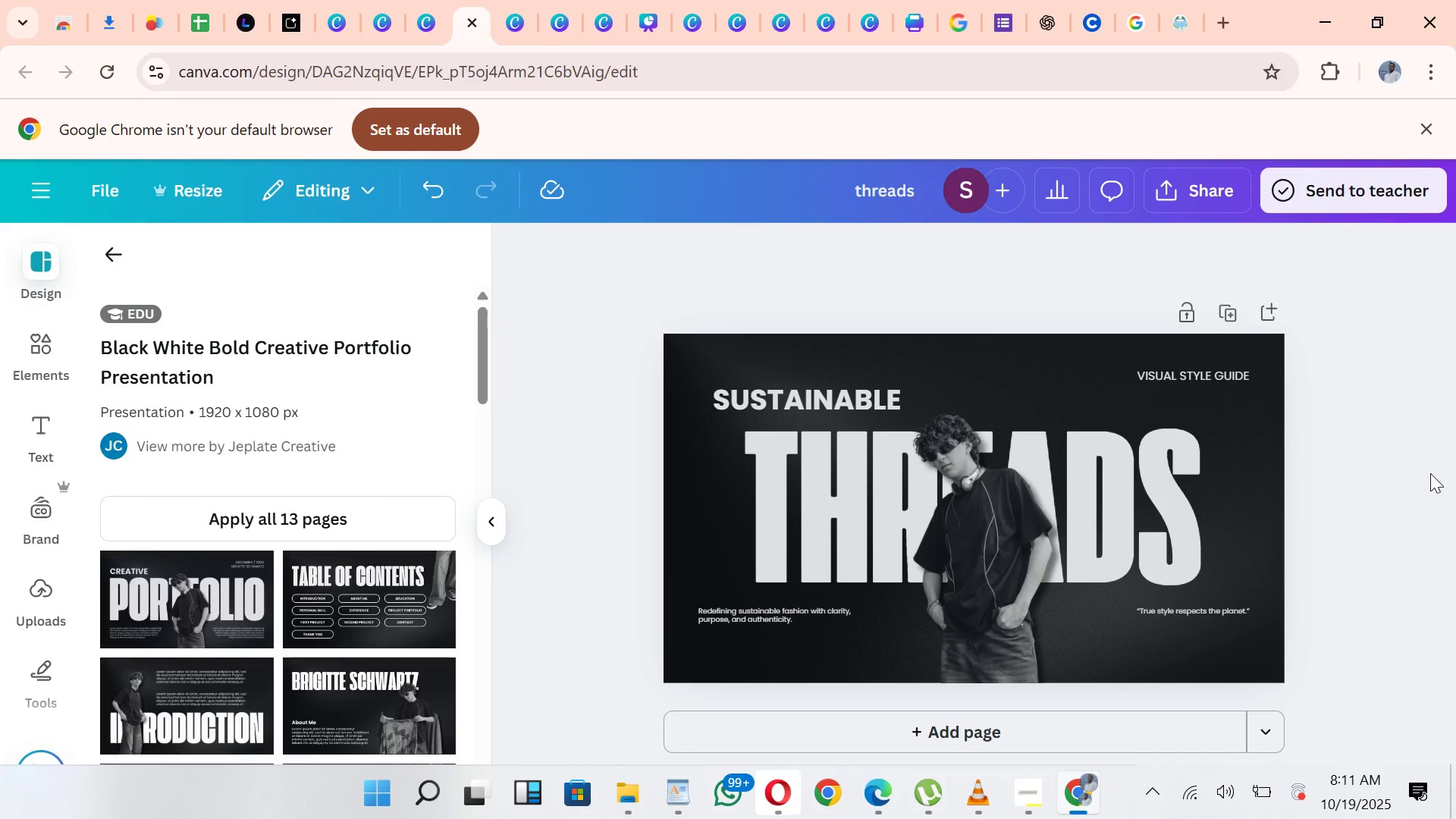 
wait(6.4)
 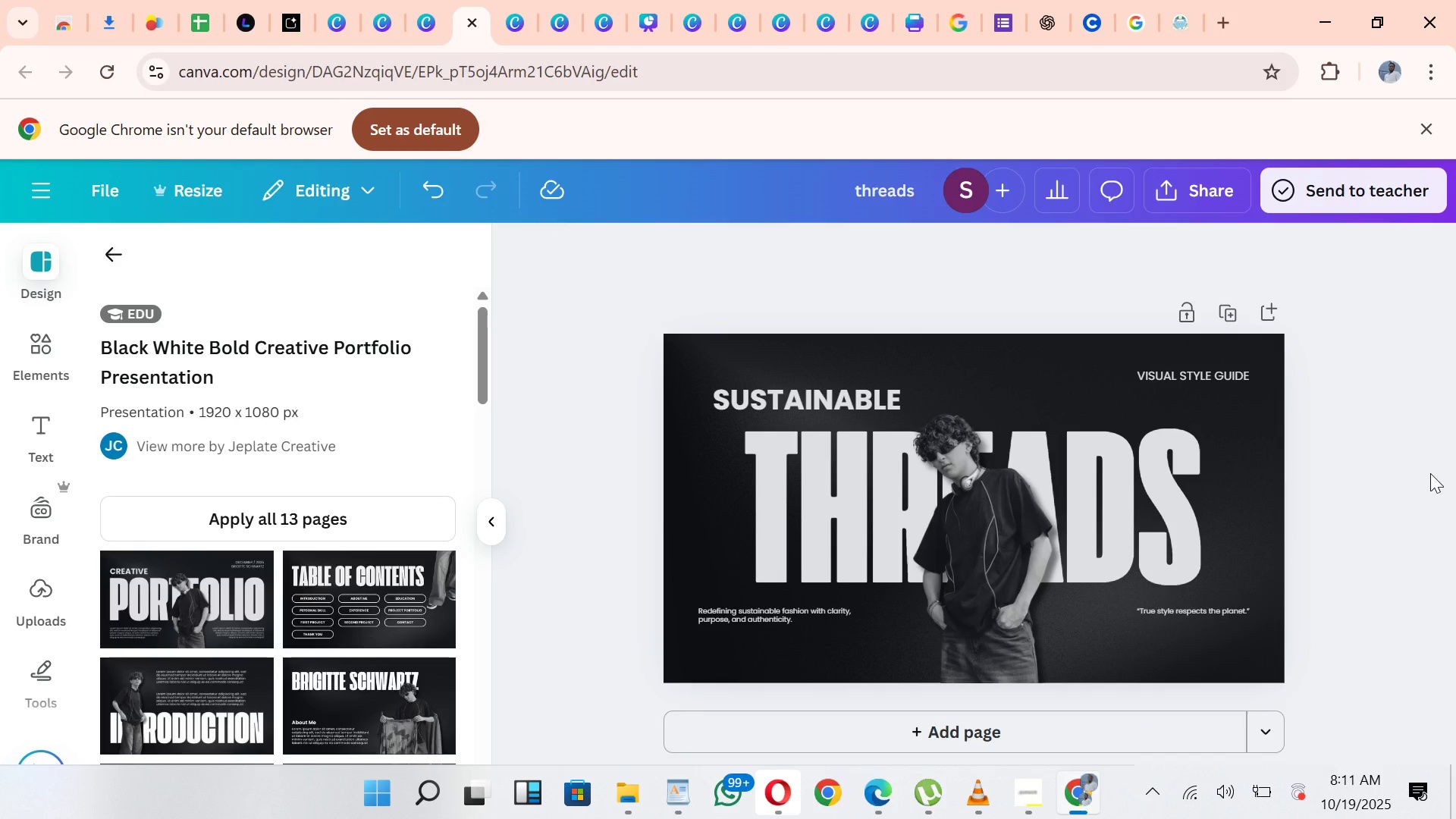 
left_click([1034, 569])
 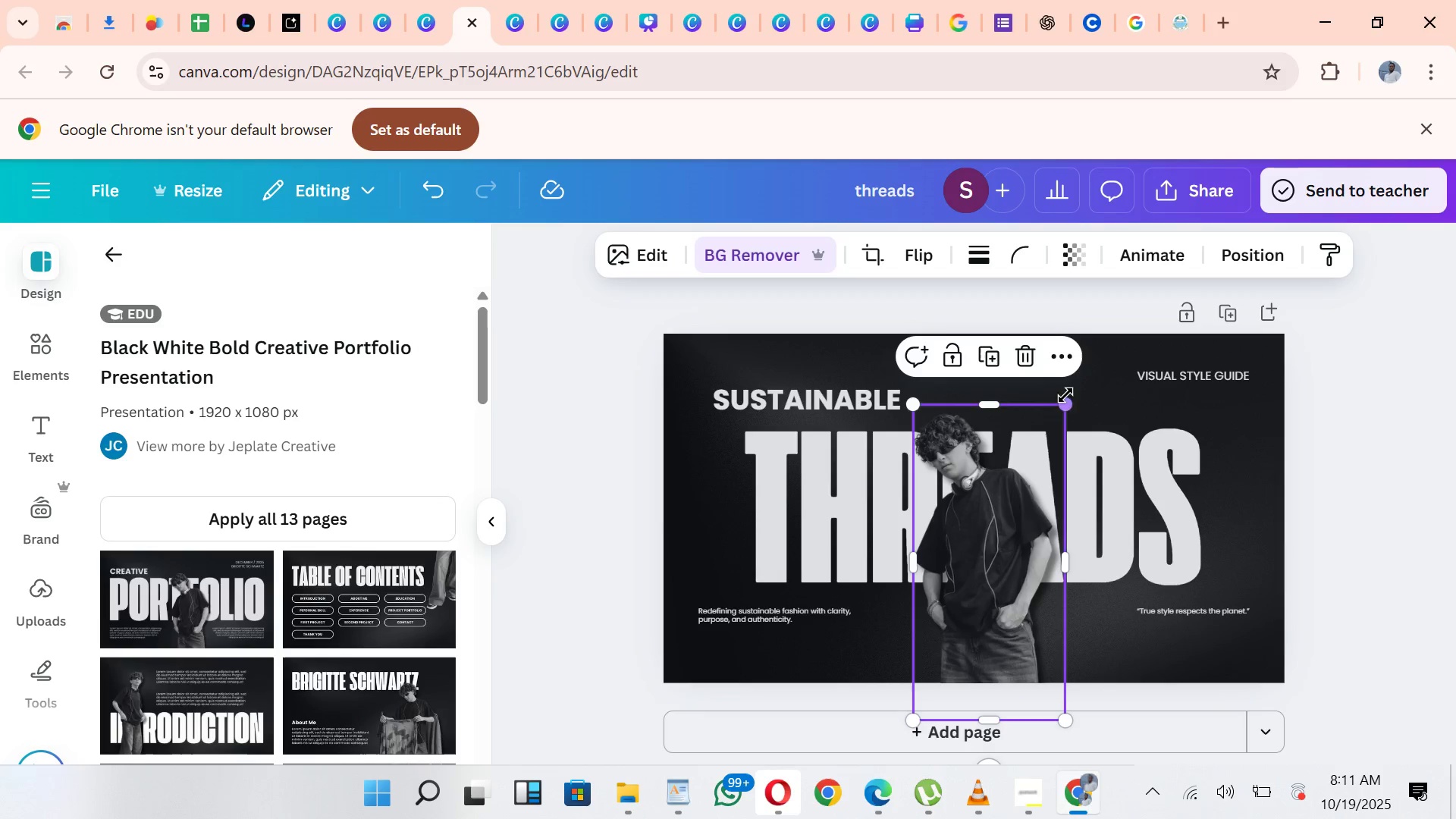 
left_click_drag(start_coordinate=[1070, 411], to_coordinate=[1103, 359])
 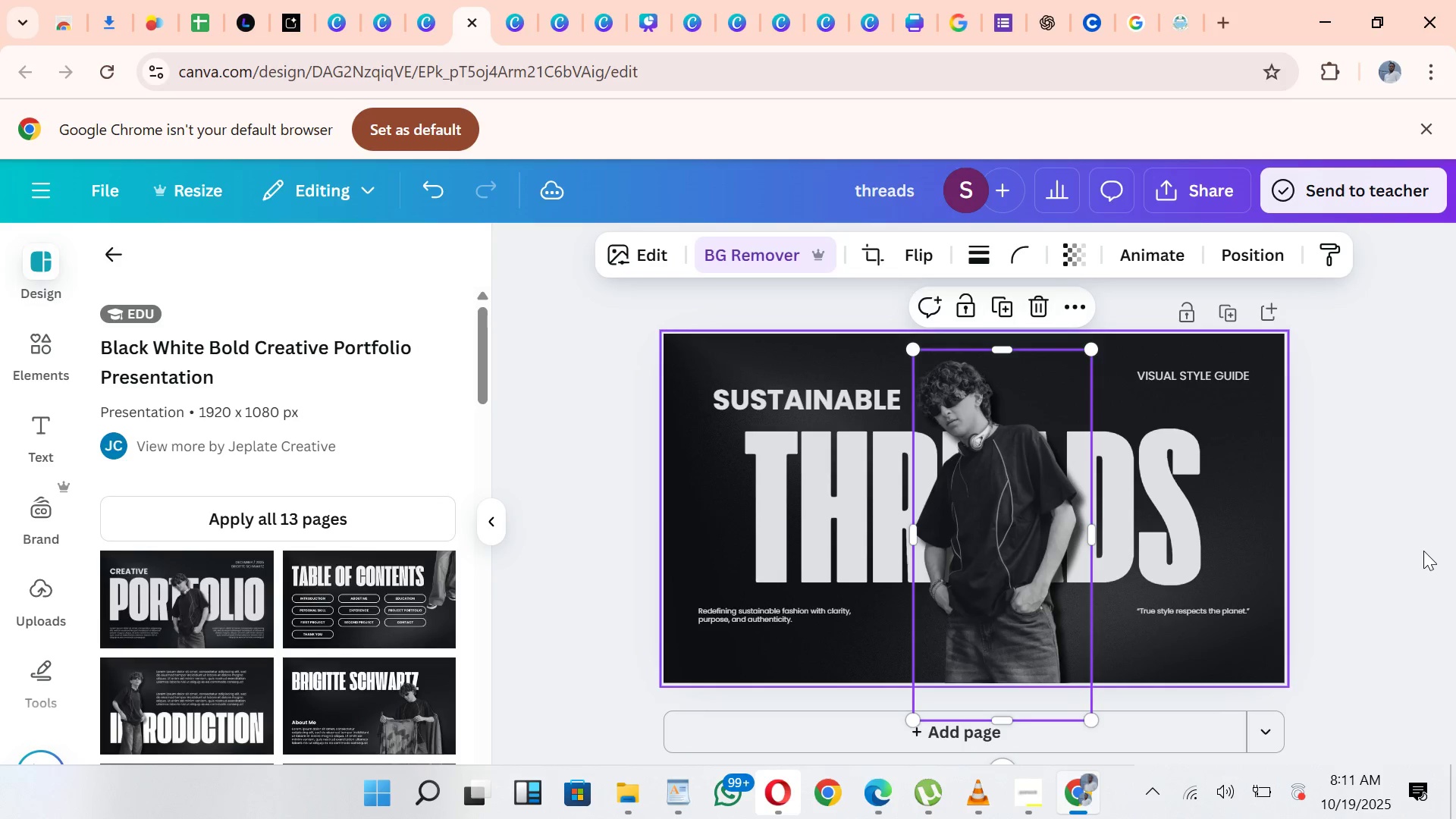 
key(Control+Z)
 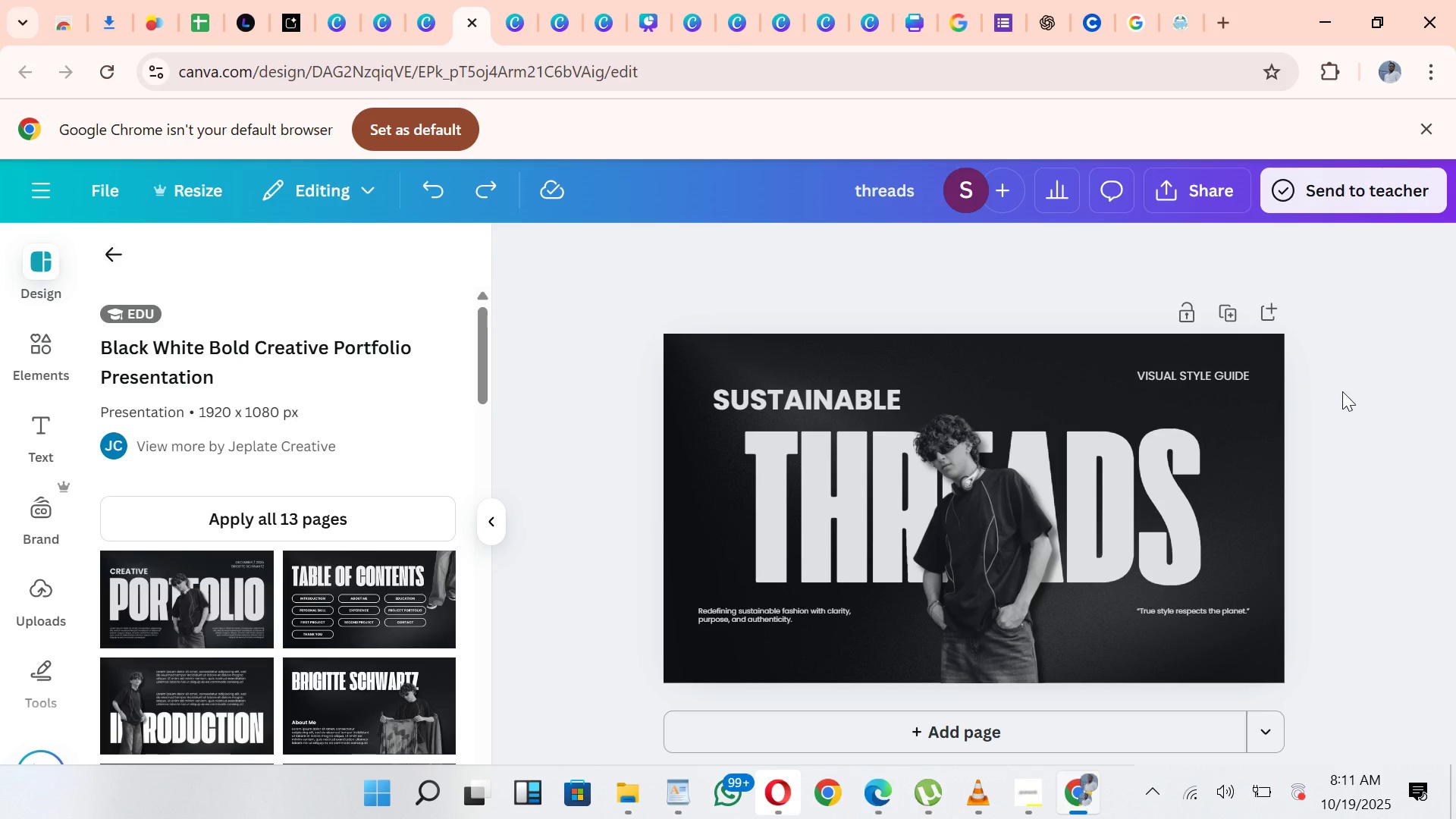 
wait(15.98)
 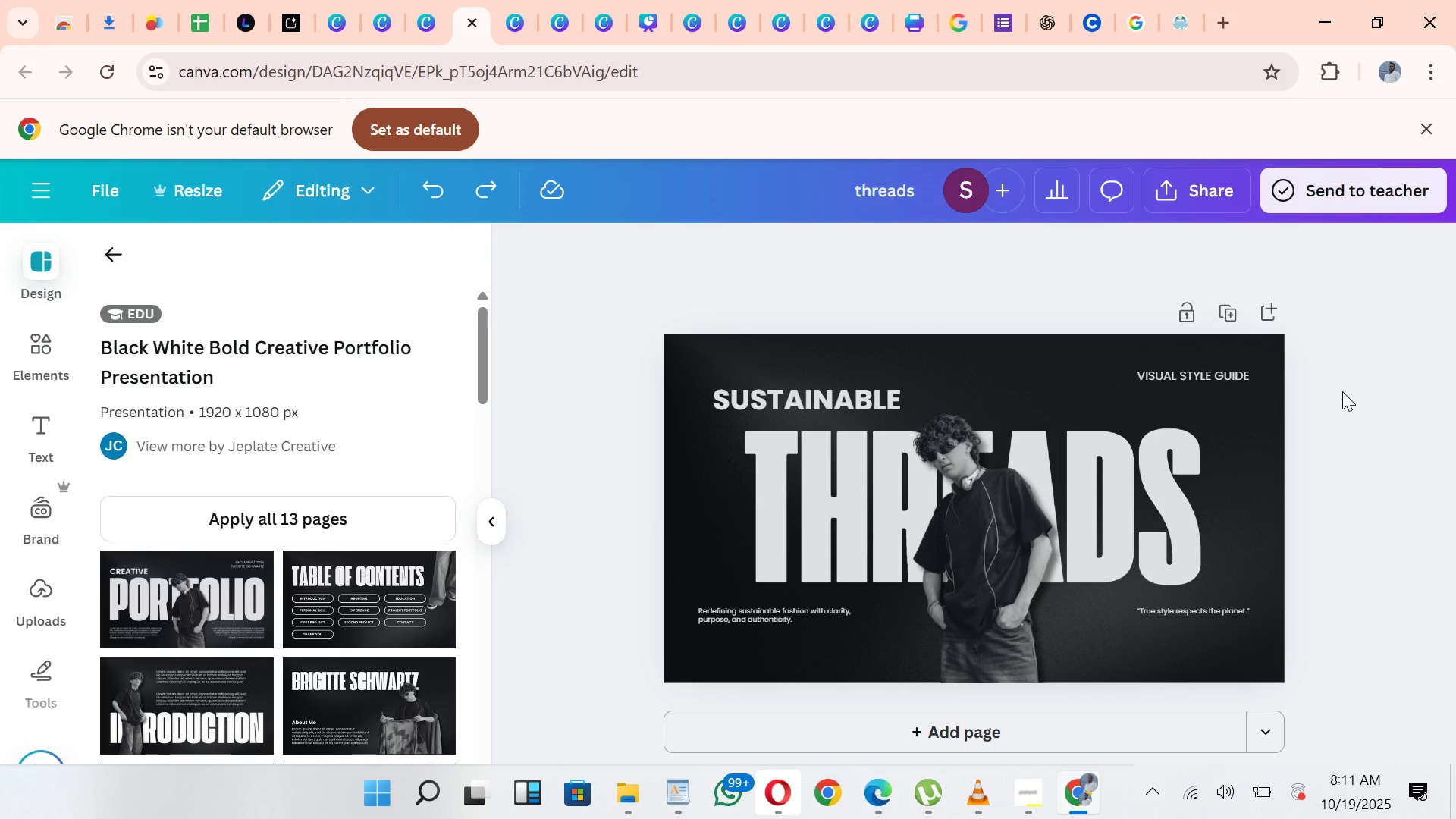 
left_click_drag(start_coordinate=[975, 587], to_coordinate=[947, 583])
 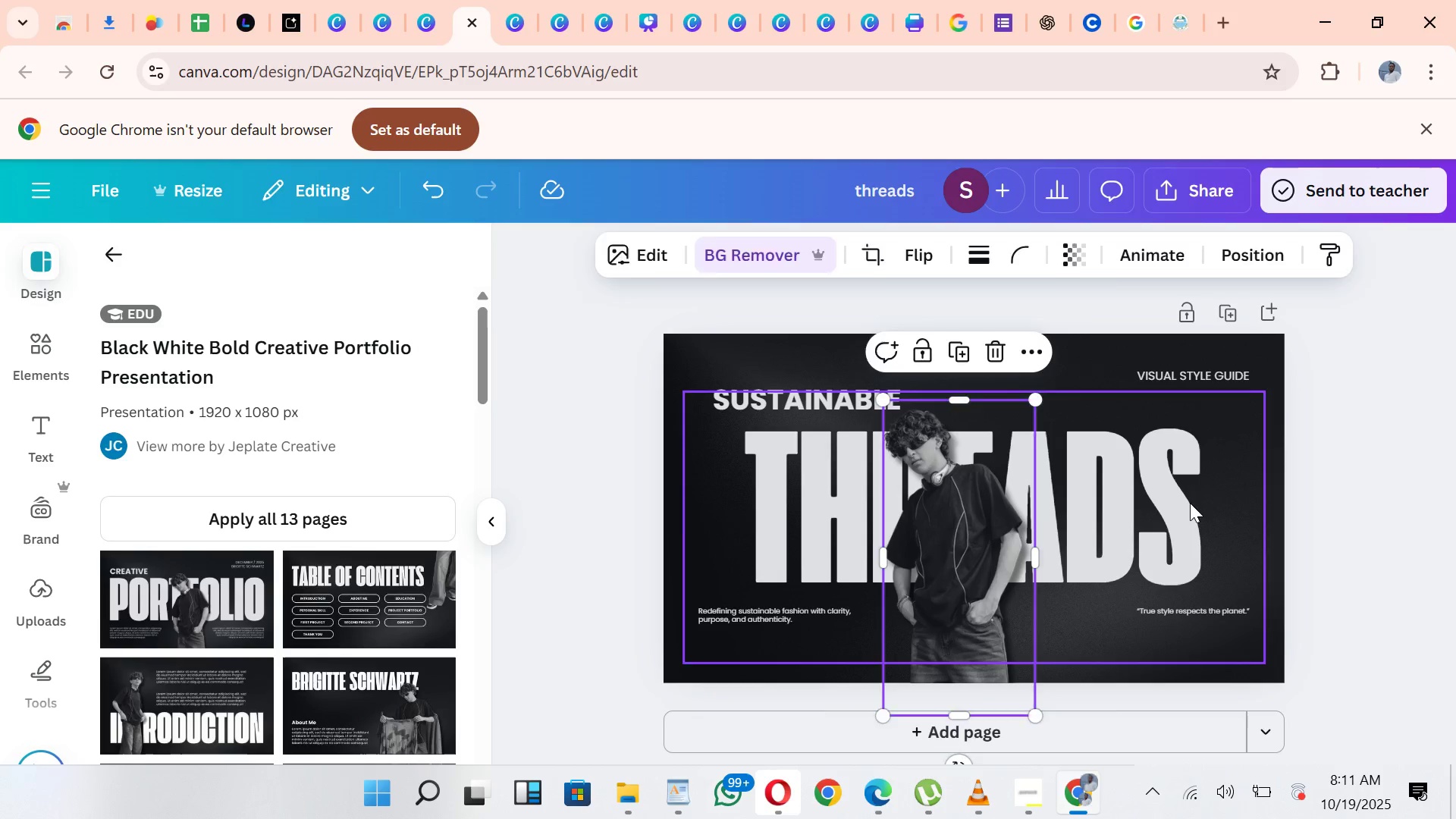 
left_click([1190, 503])
 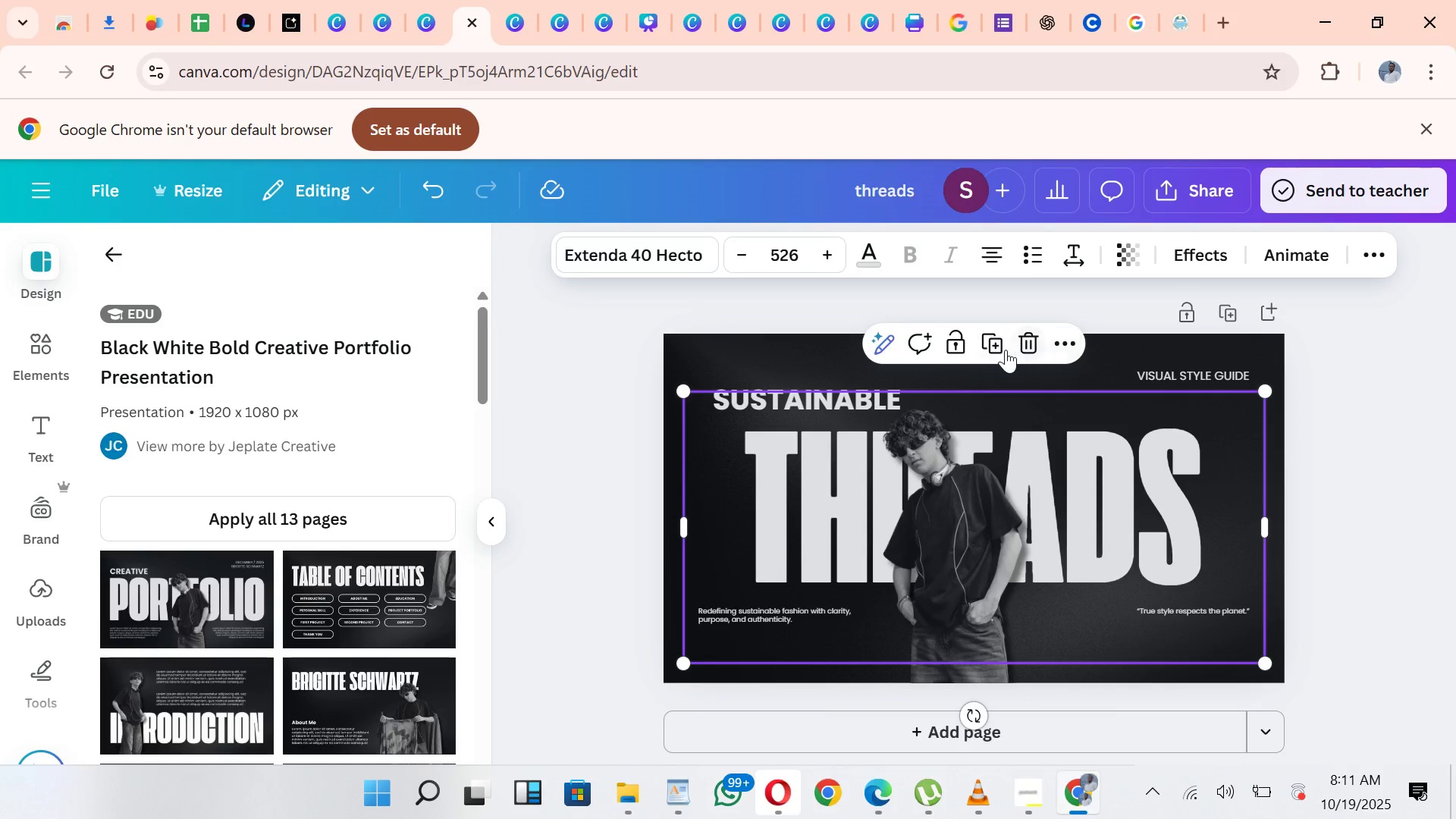 
left_click([1005, 350])
 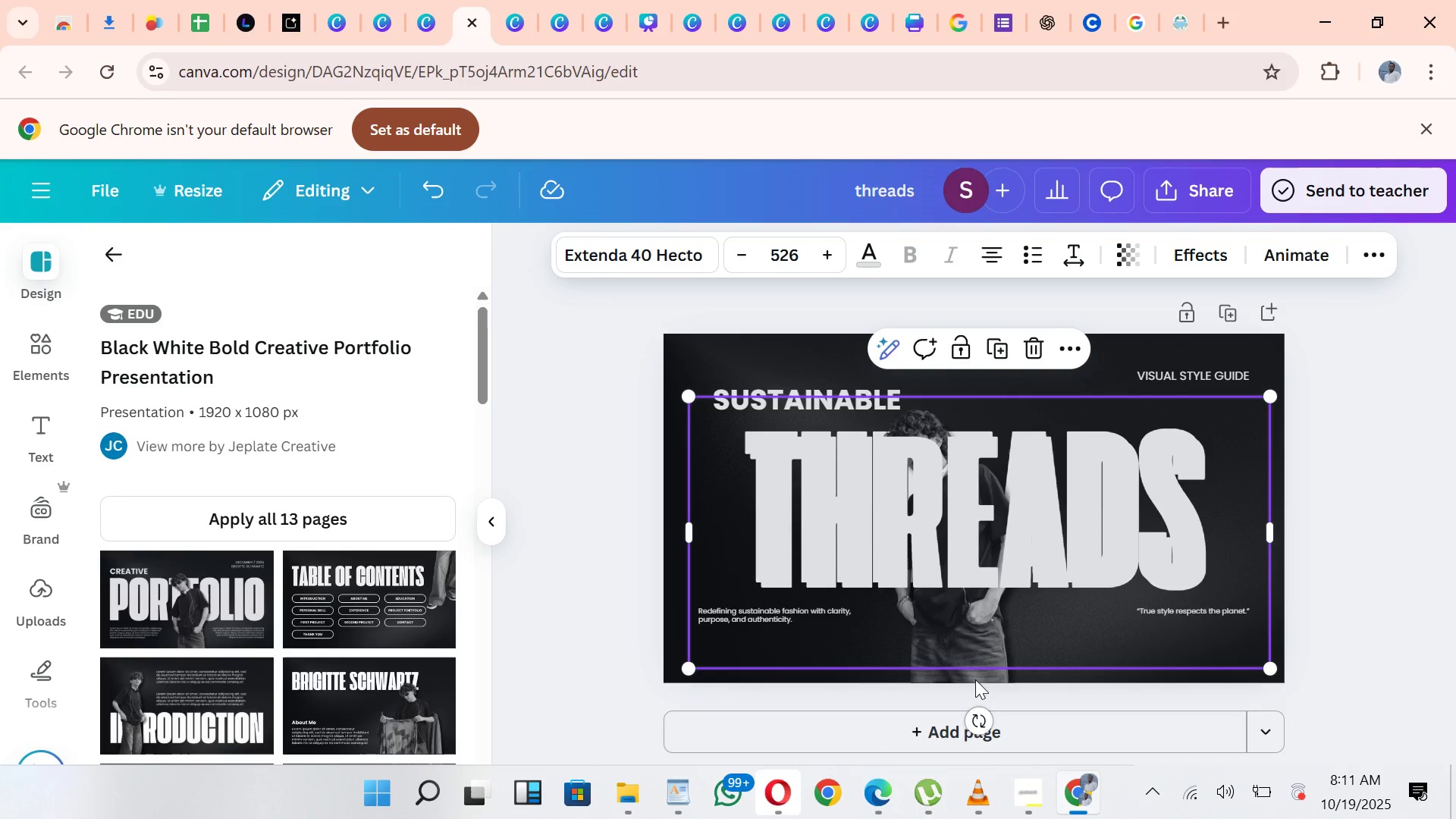 
left_click_drag(start_coordinate=[1092, 544], to_coordinate=[1093, 537])
 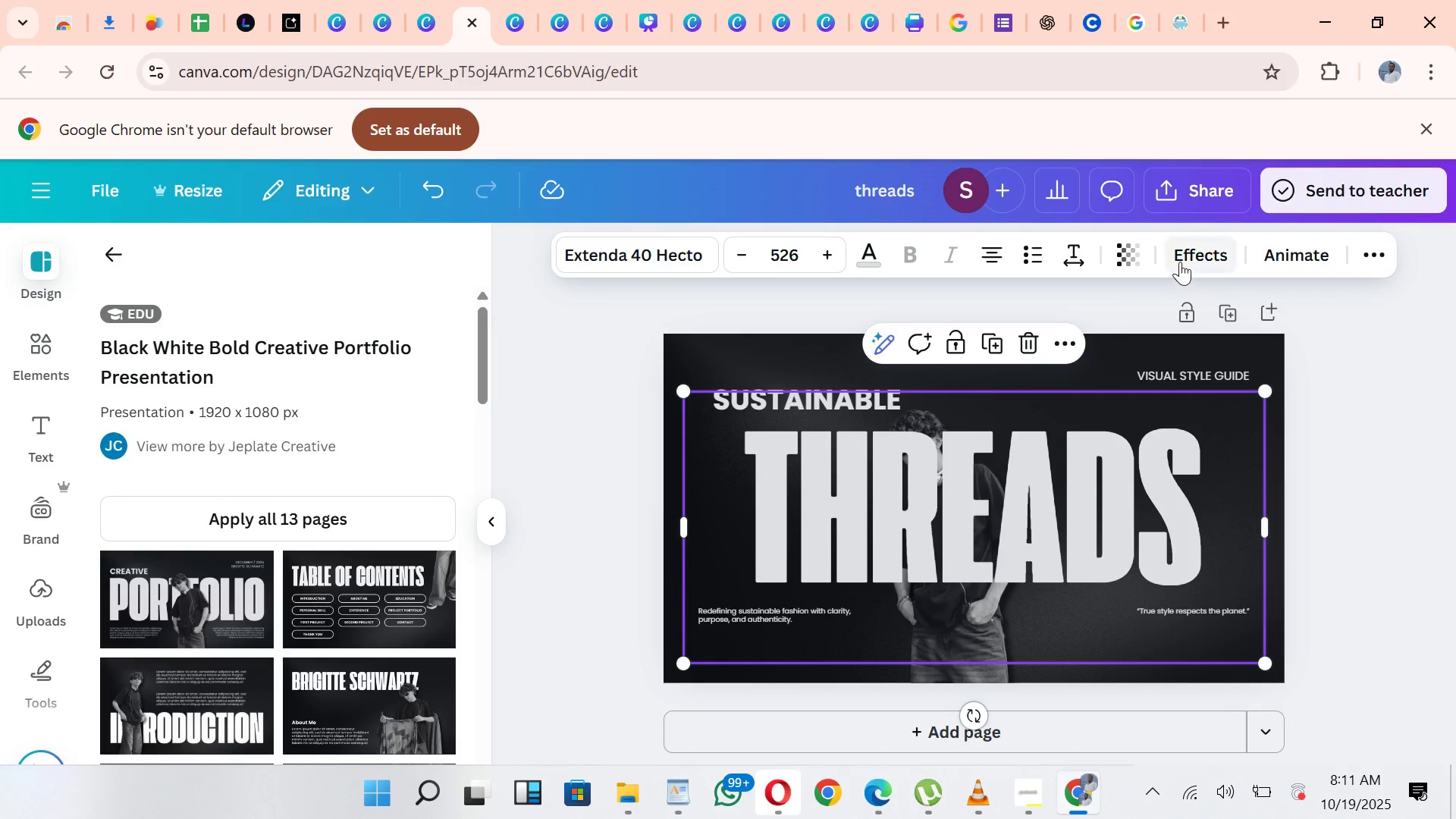 
left_click([1177, 261])
 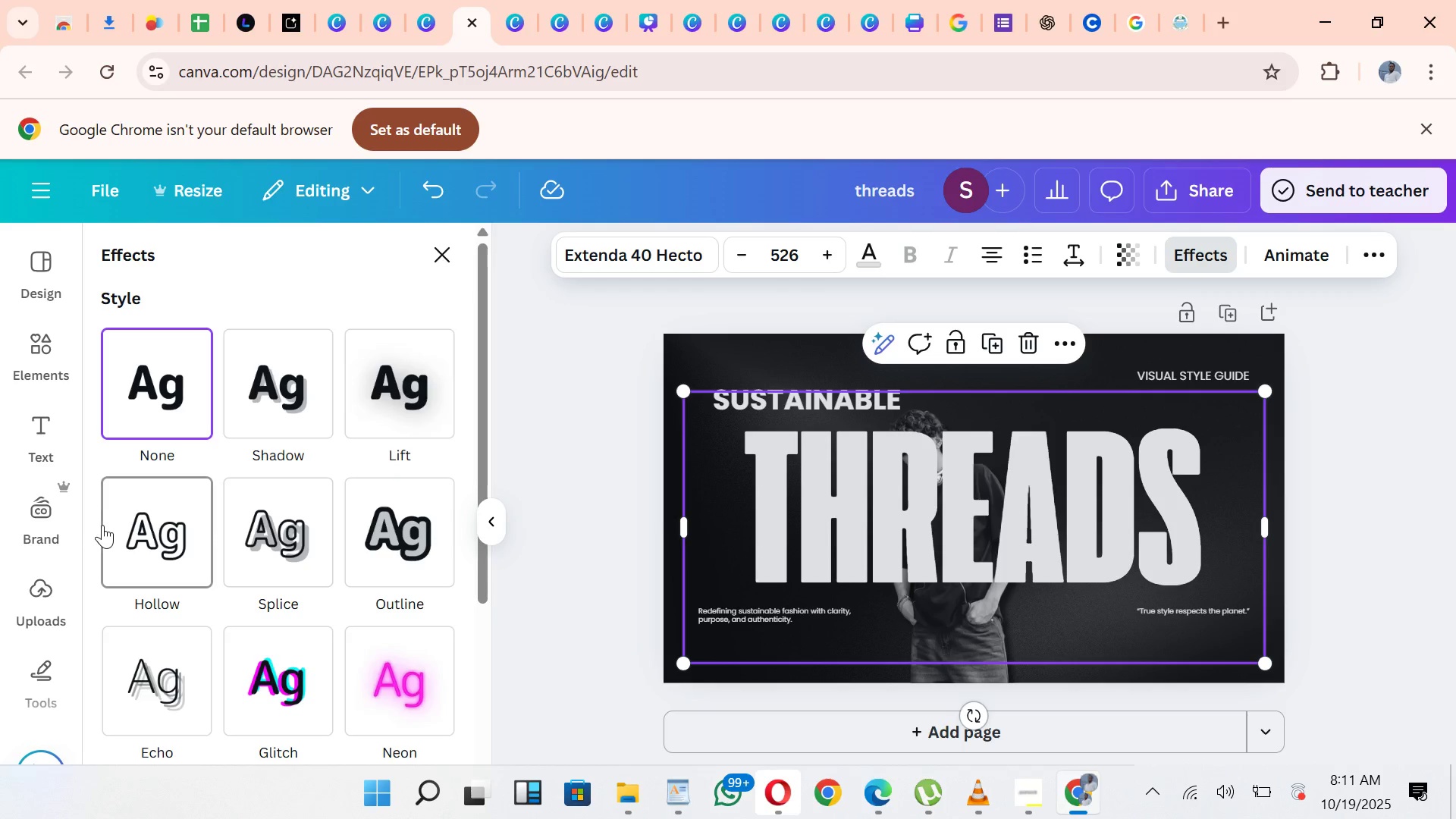 
left_click([184, 526])
 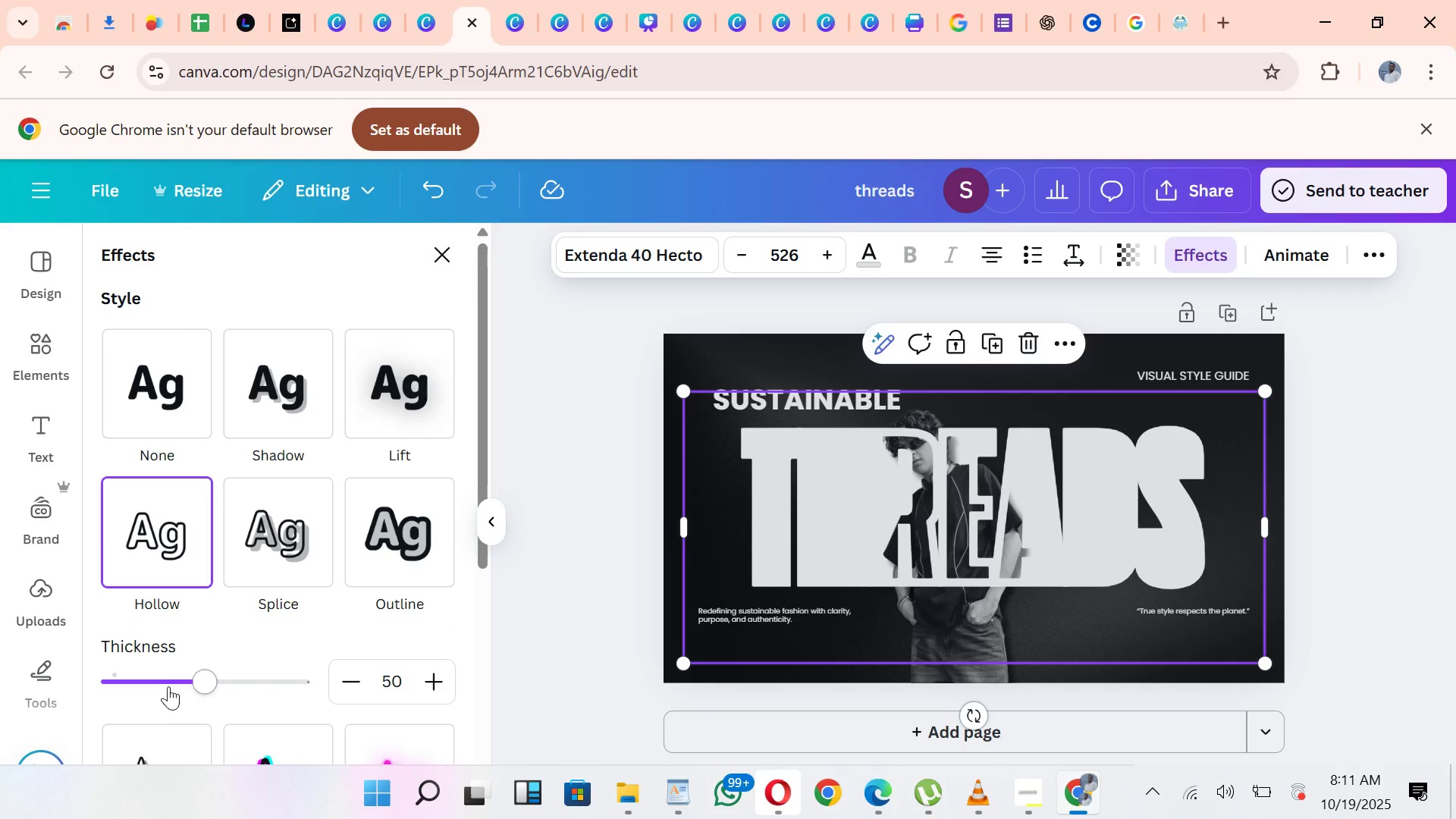 
left_click_drag(start_coordinate=[213, 670], to_coordinate=[101, 680])
 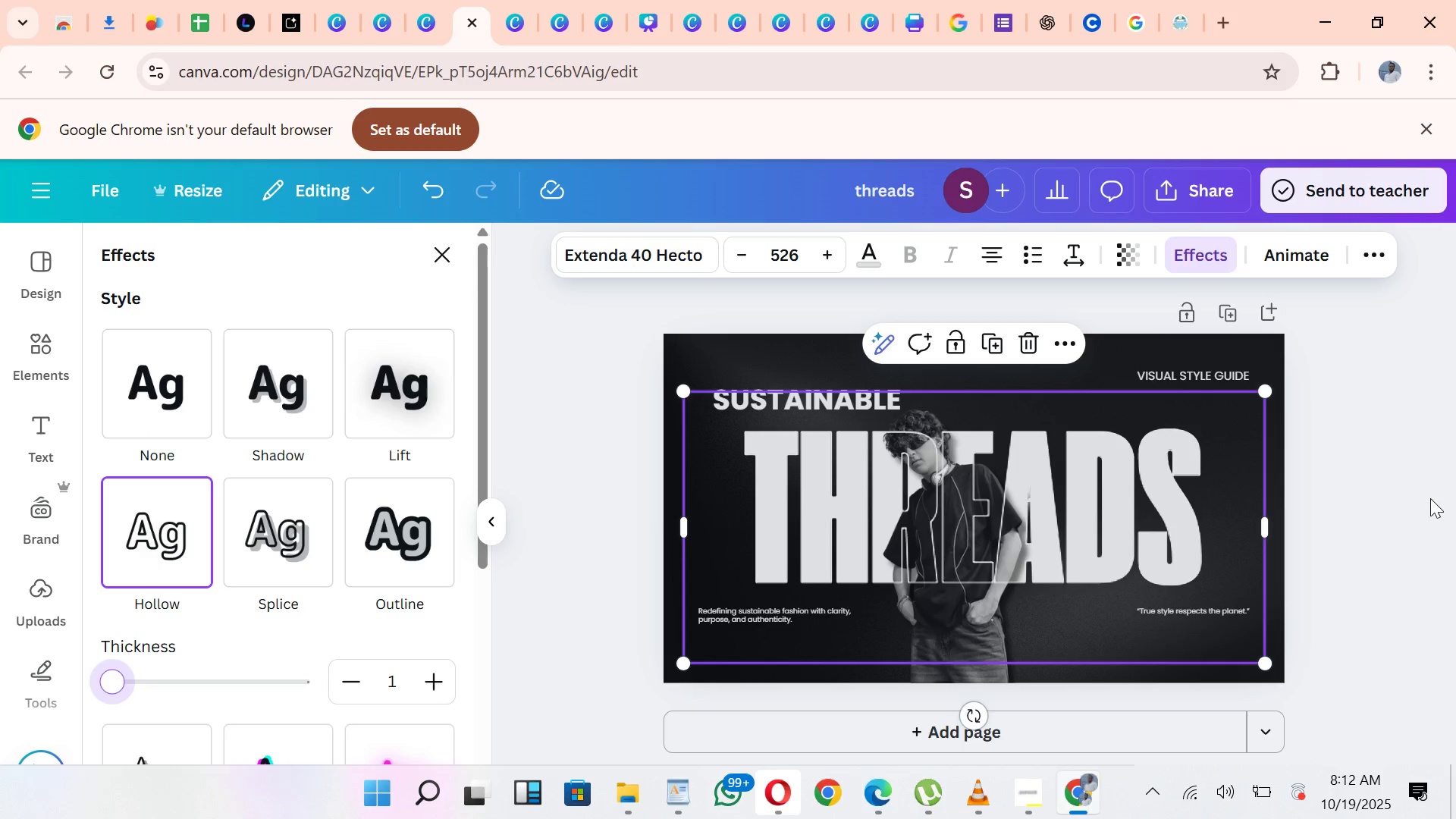 
left_click([1430, 498])
 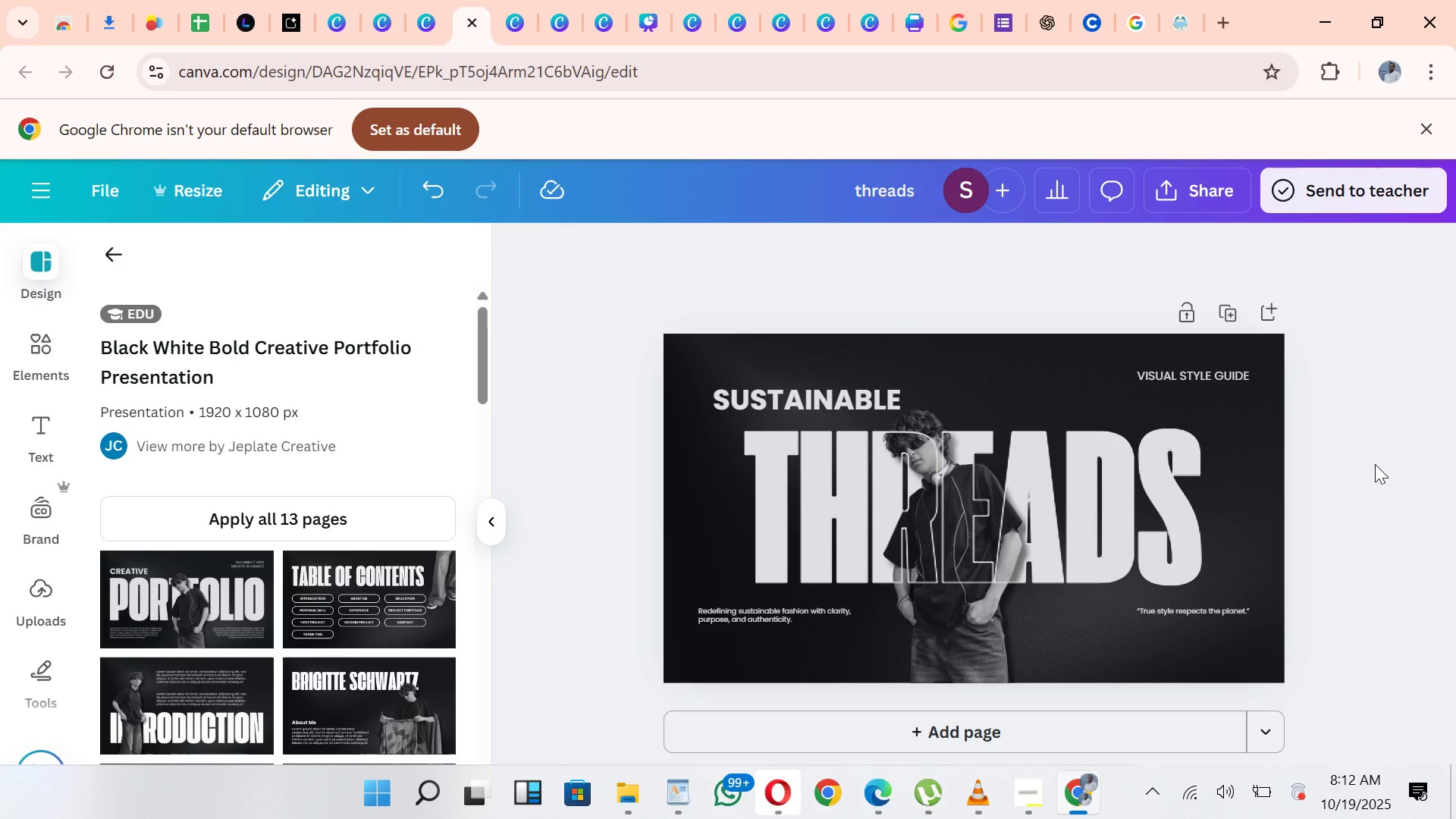 
double_click([1375, 462])
 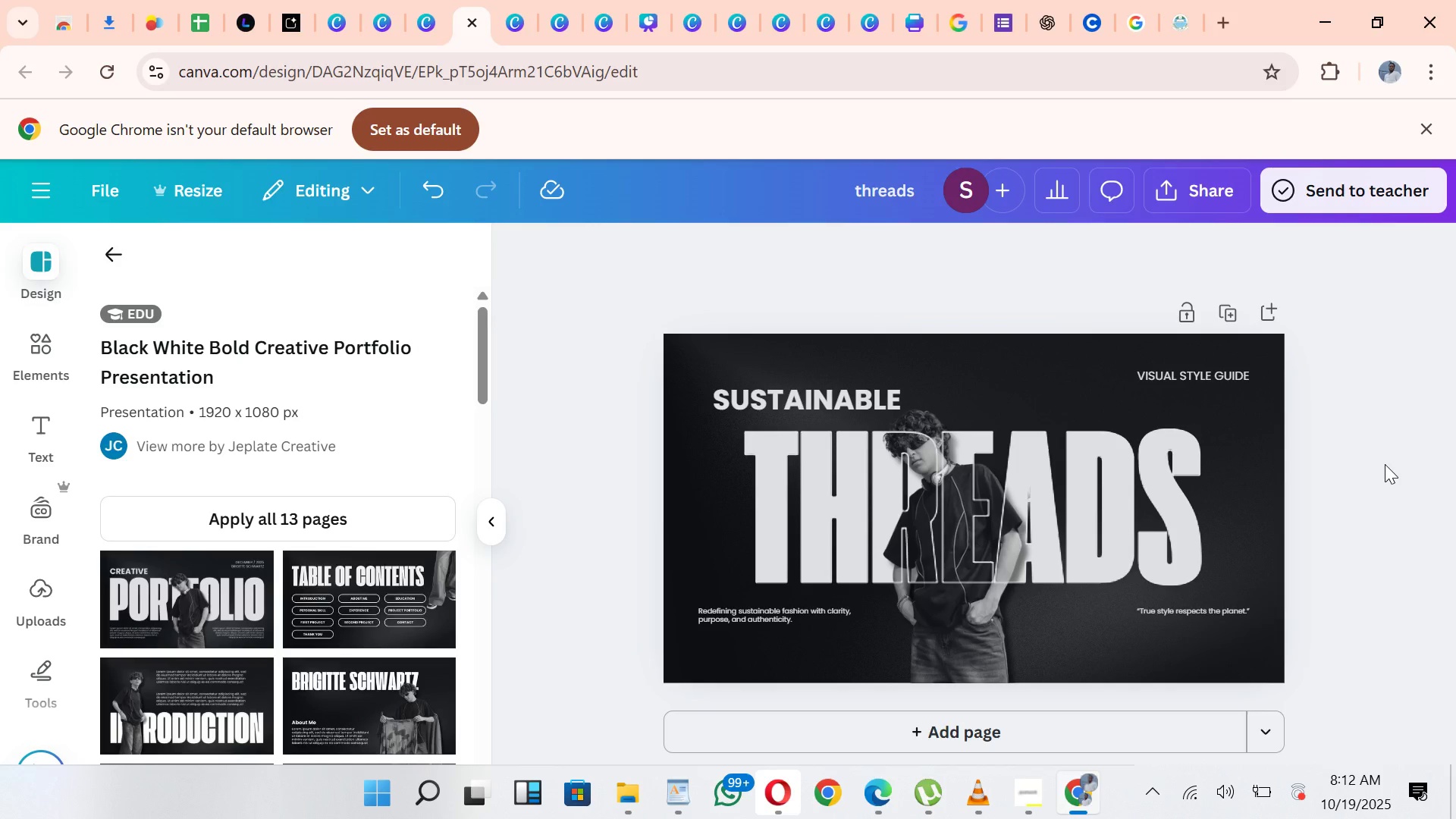 
wait(10.86)
 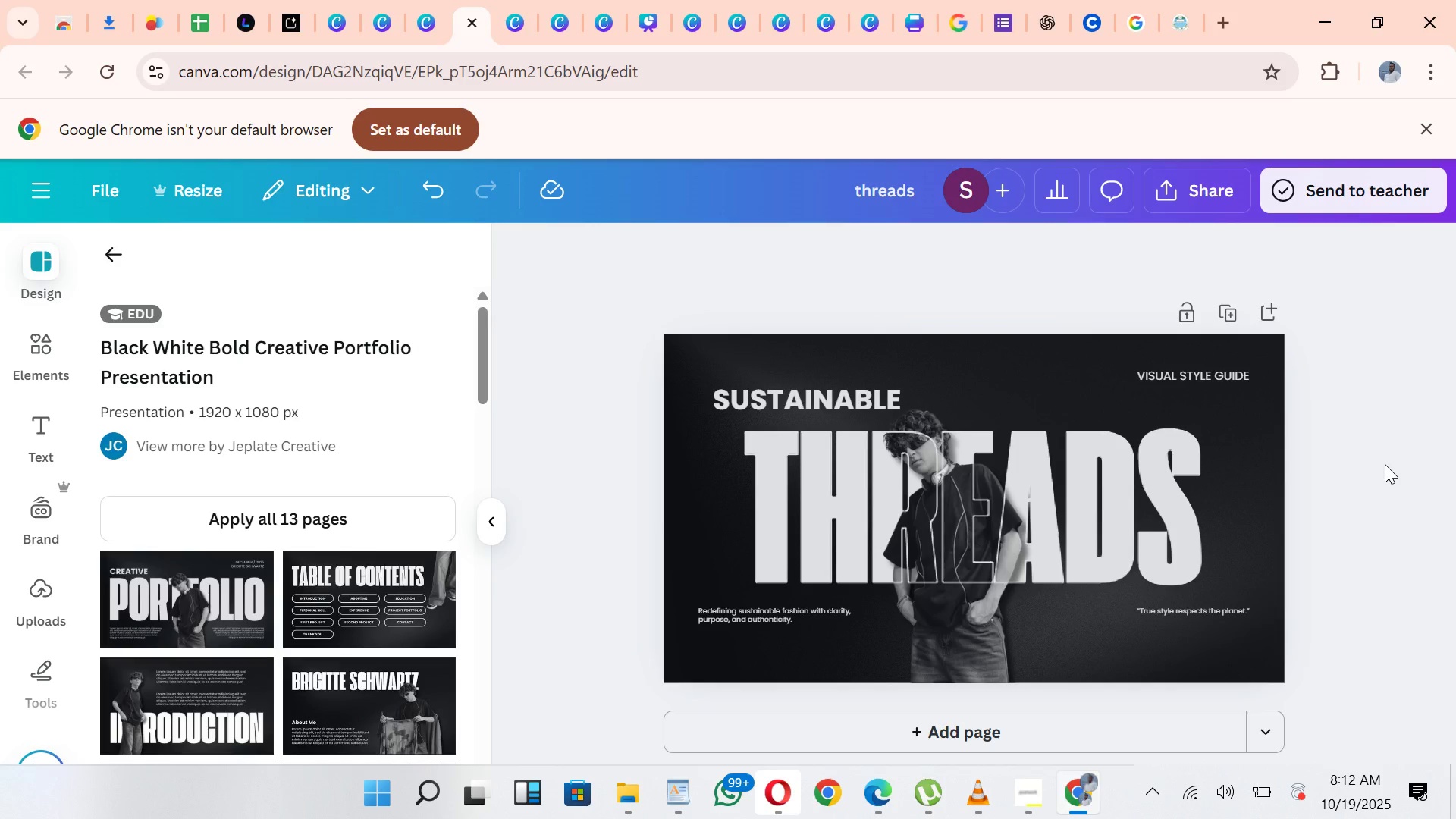 
left_click([1212, 246])
 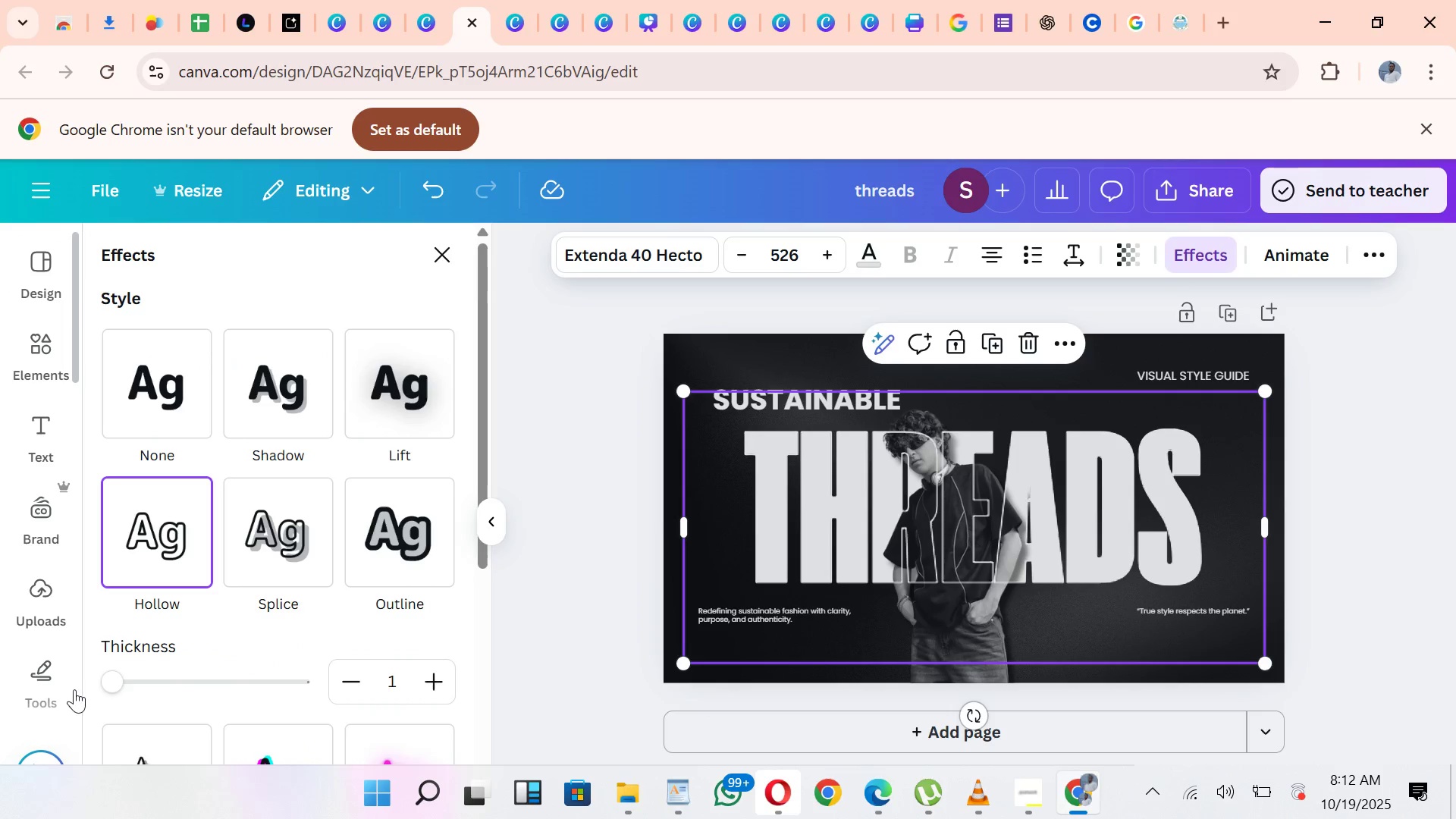 
left_click_drag(start_coordinate=[115, 682], to_coordinate=[82, 688])
 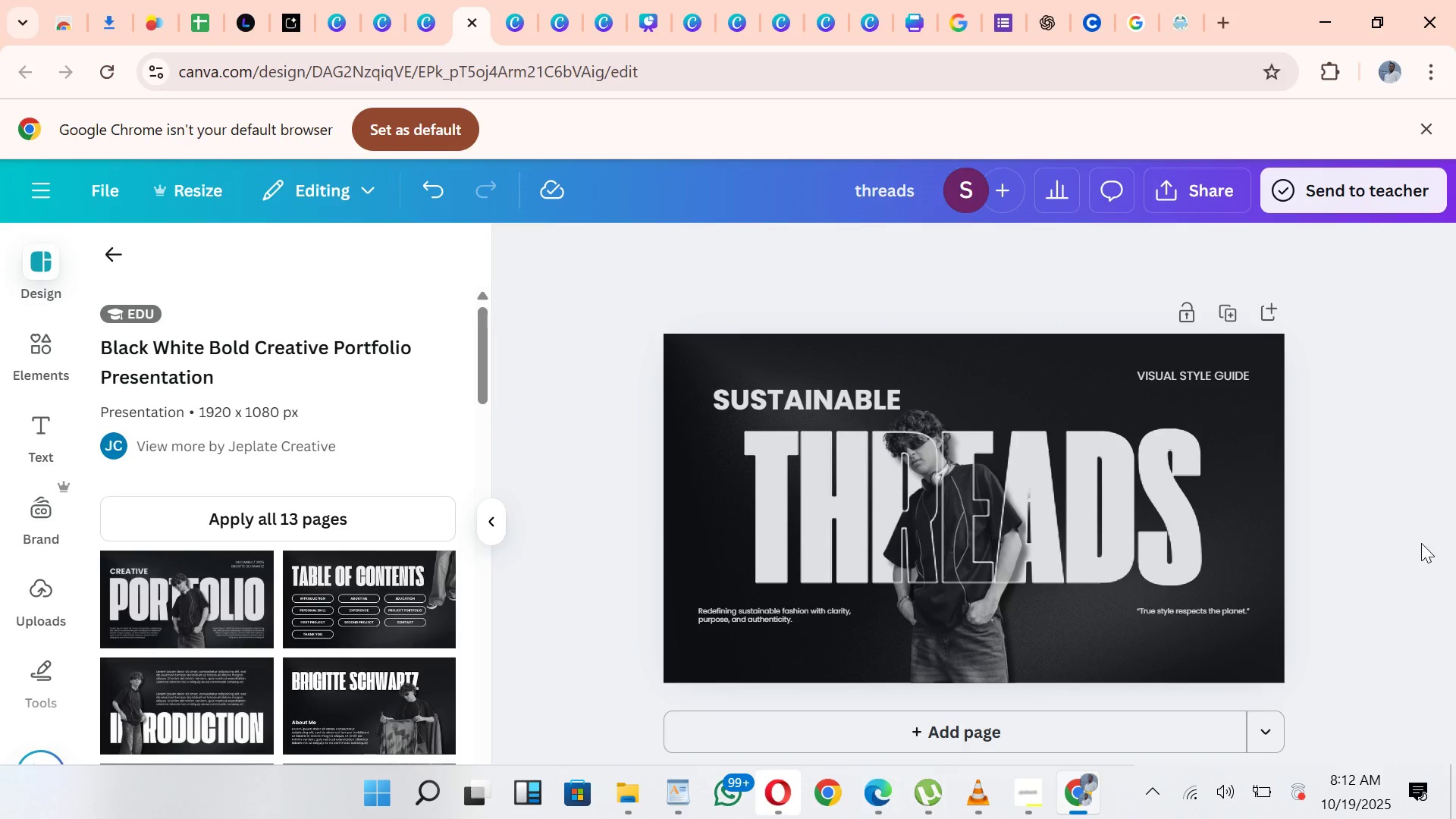 
wait(11.58)
 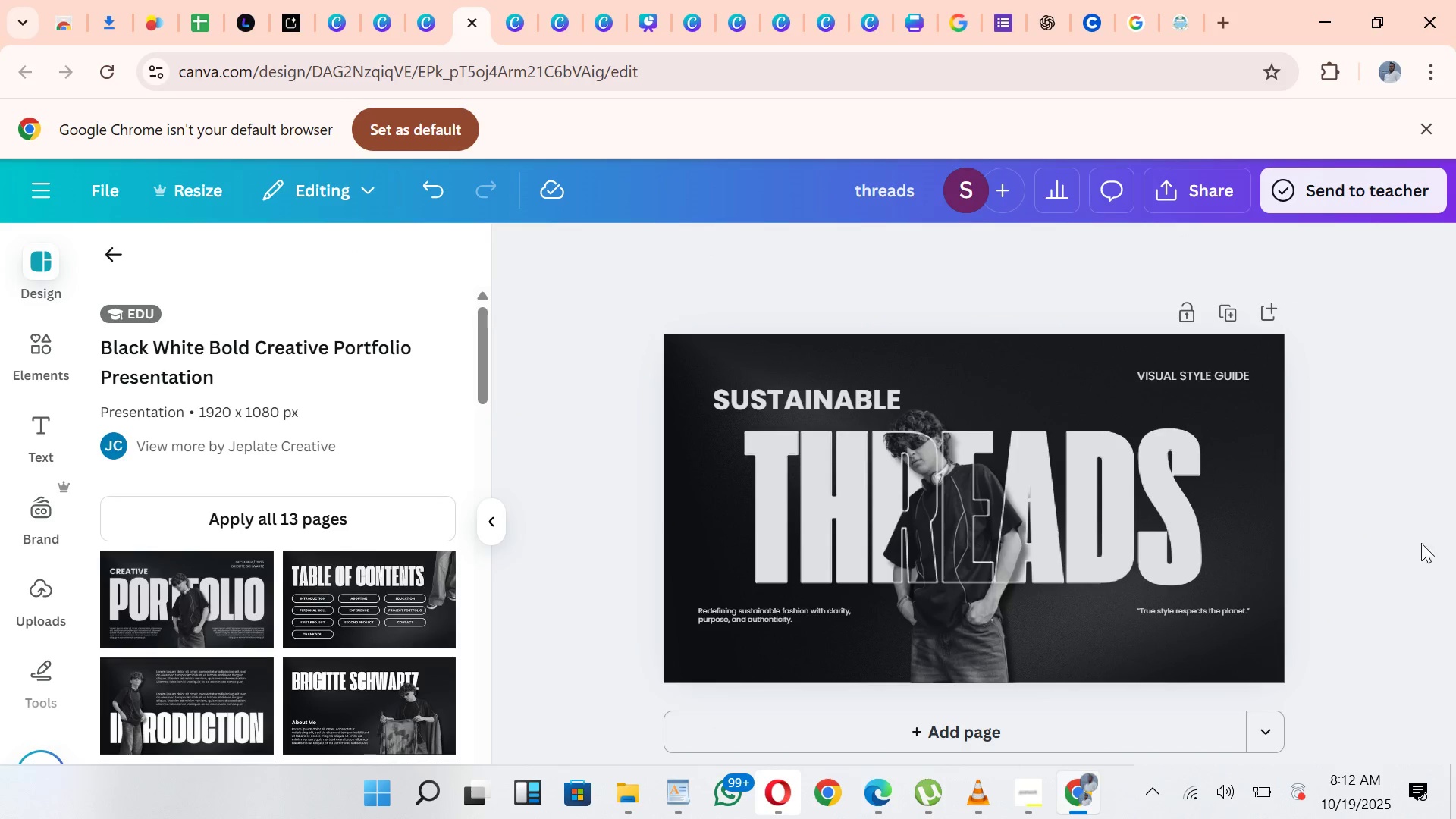 
mouse_move([726, 785])
 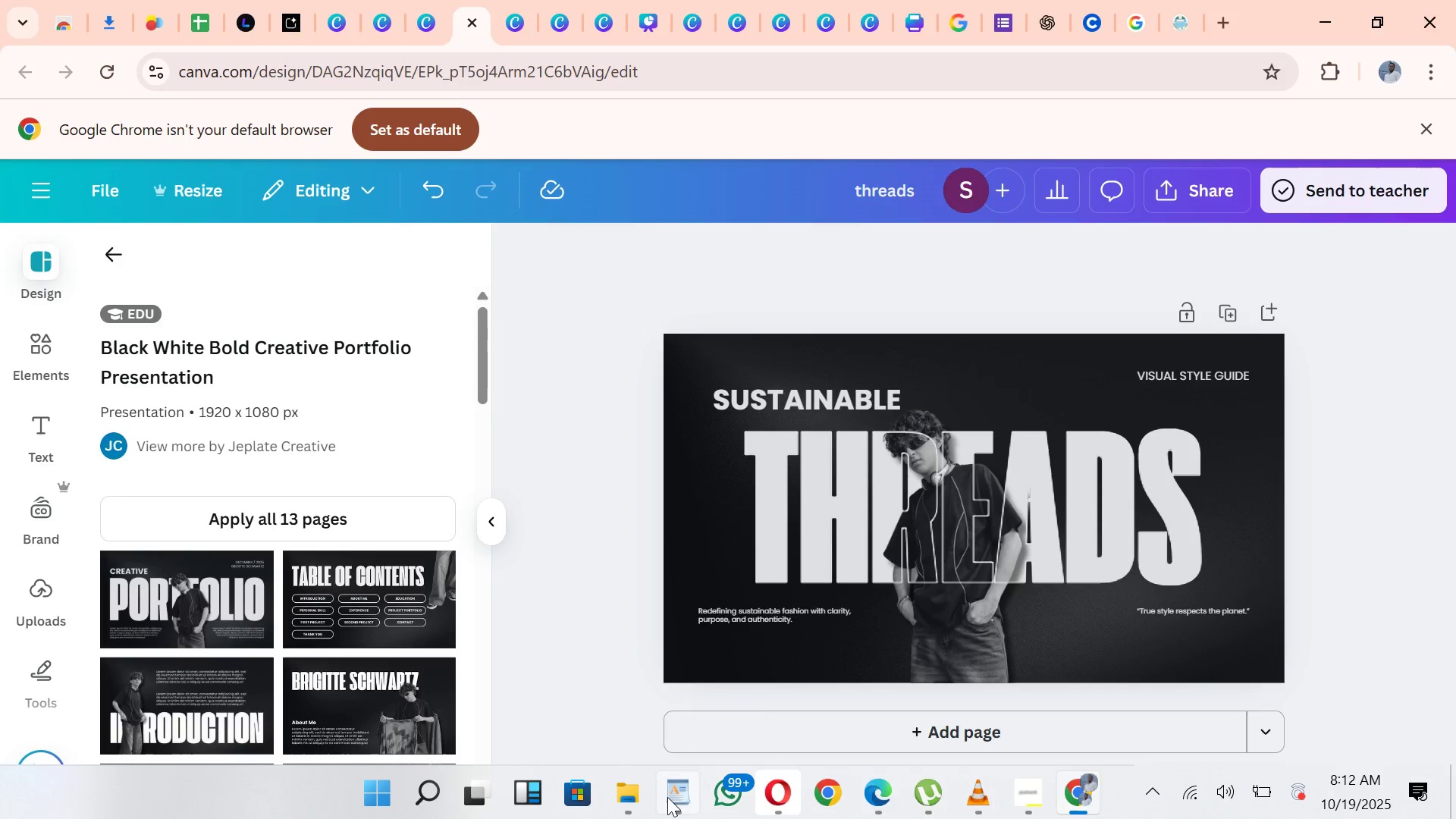 
left_click([667, 797])
 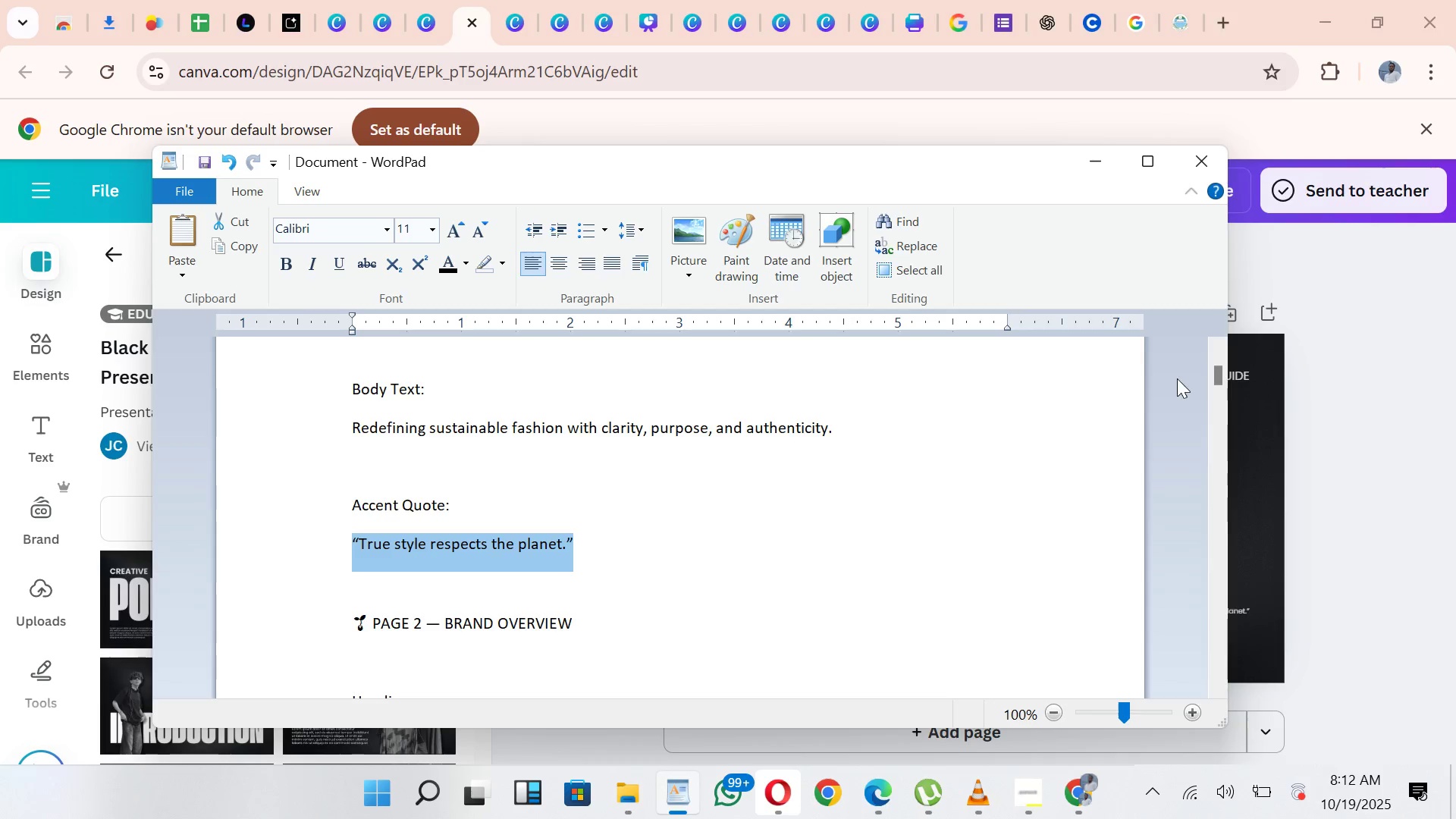 
left_click_drag(start_coordinate=[1213, 372], to_coordinate=[1216, 384])
 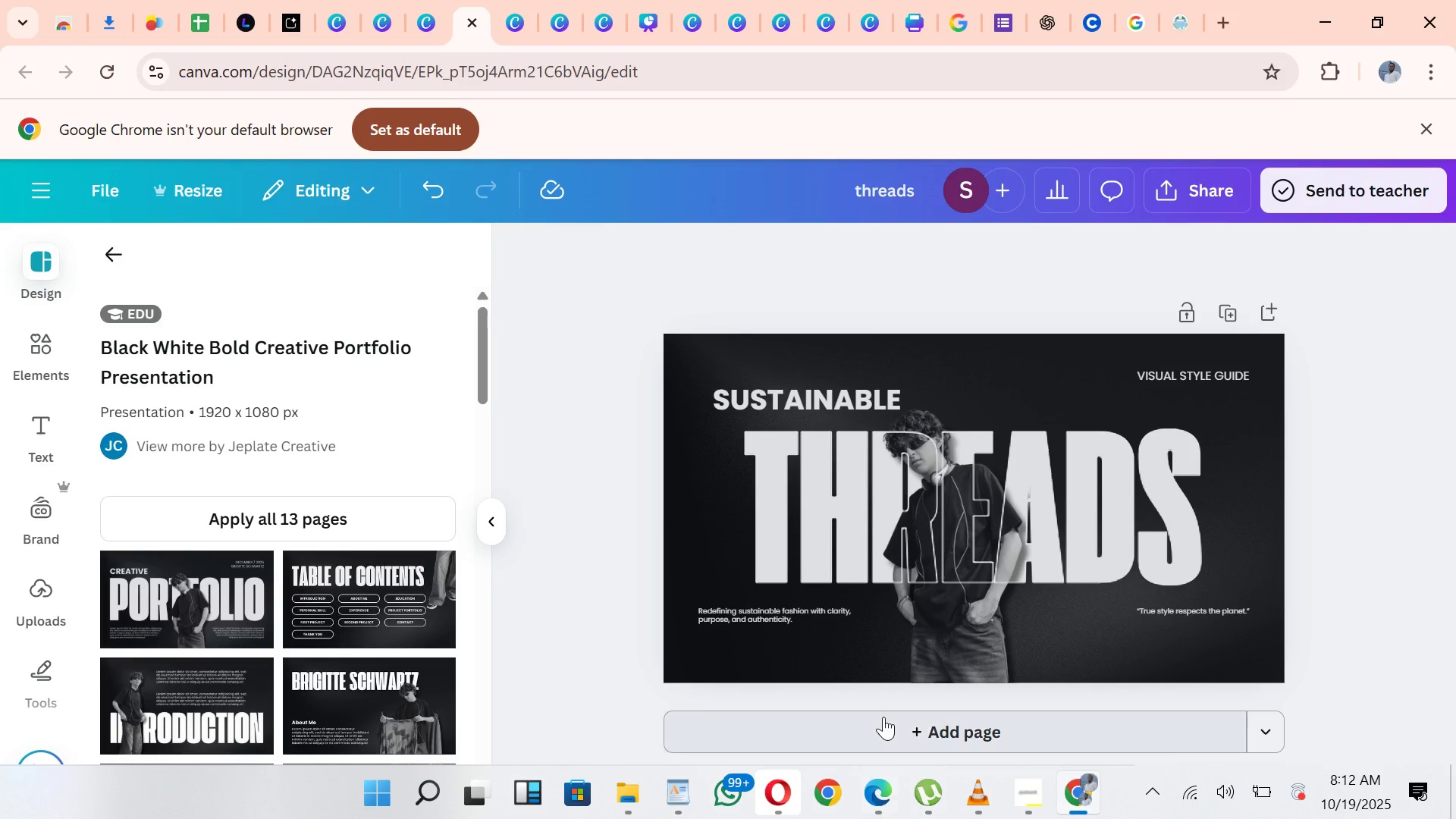 
left_click([893, 730])
 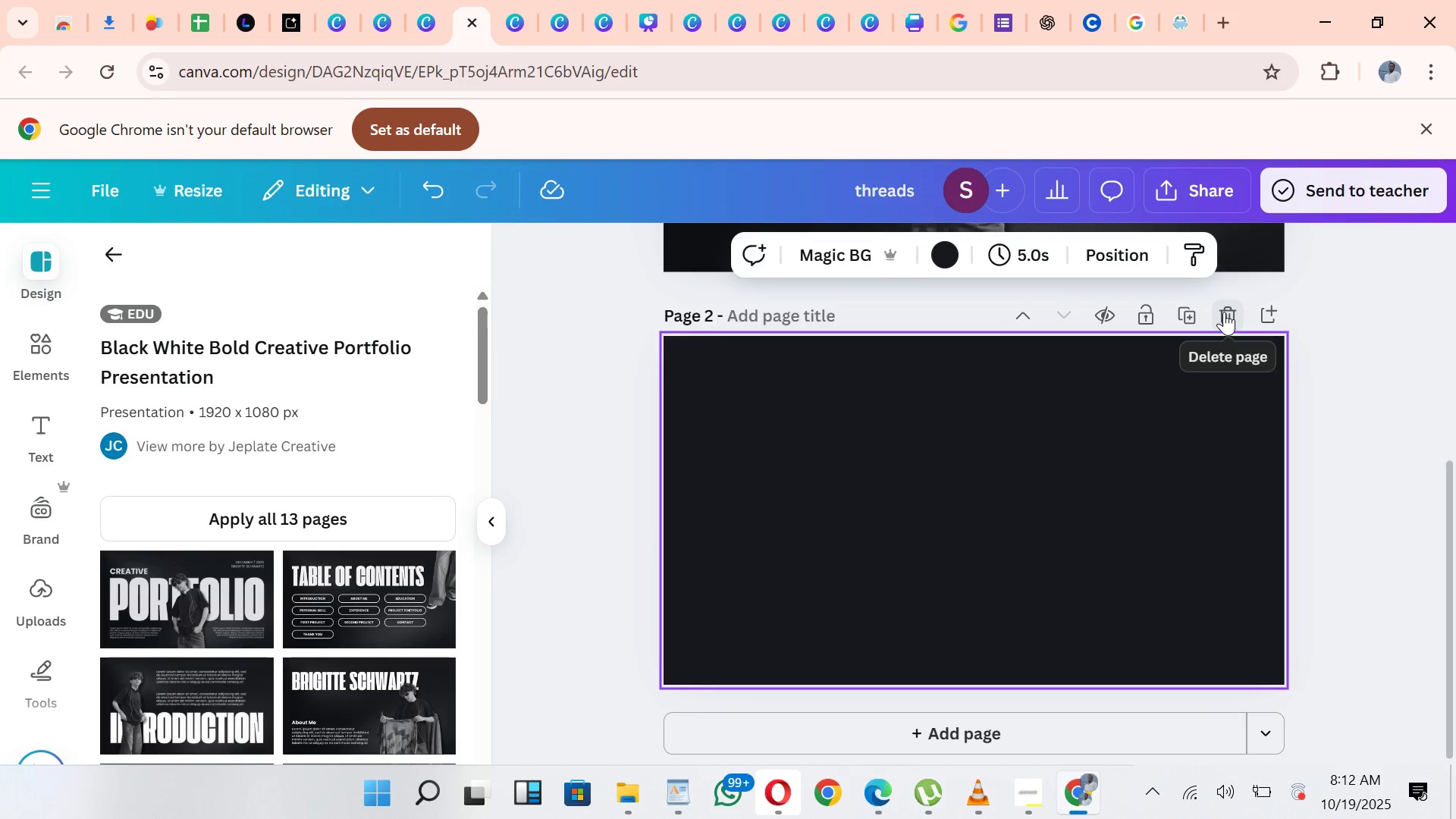 
left_click_drag(start_coordinate=[136, 690], to_coordinate=[143, 692])
 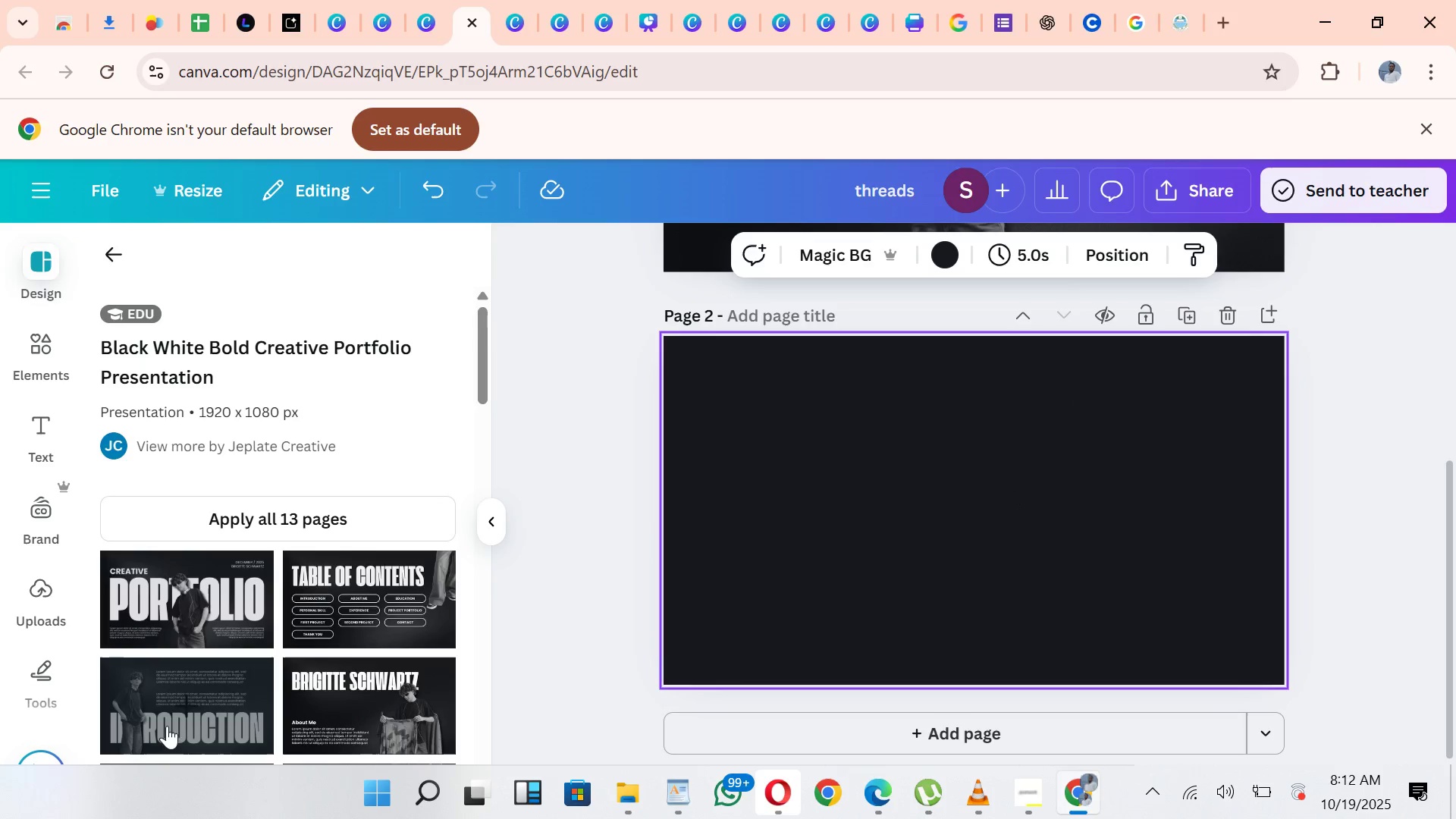 
left_click([193, 703])
 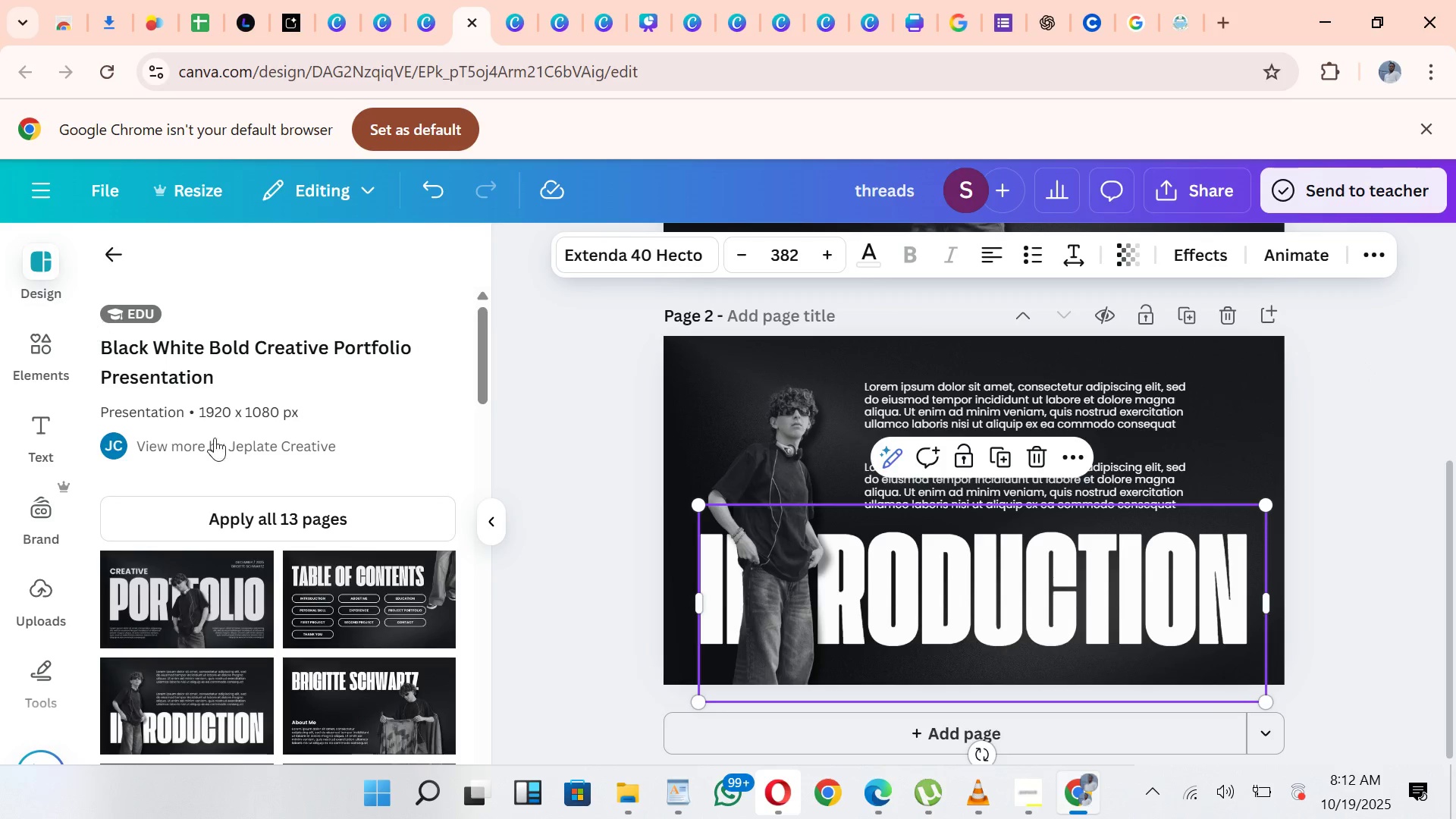 
wait(10.17)
 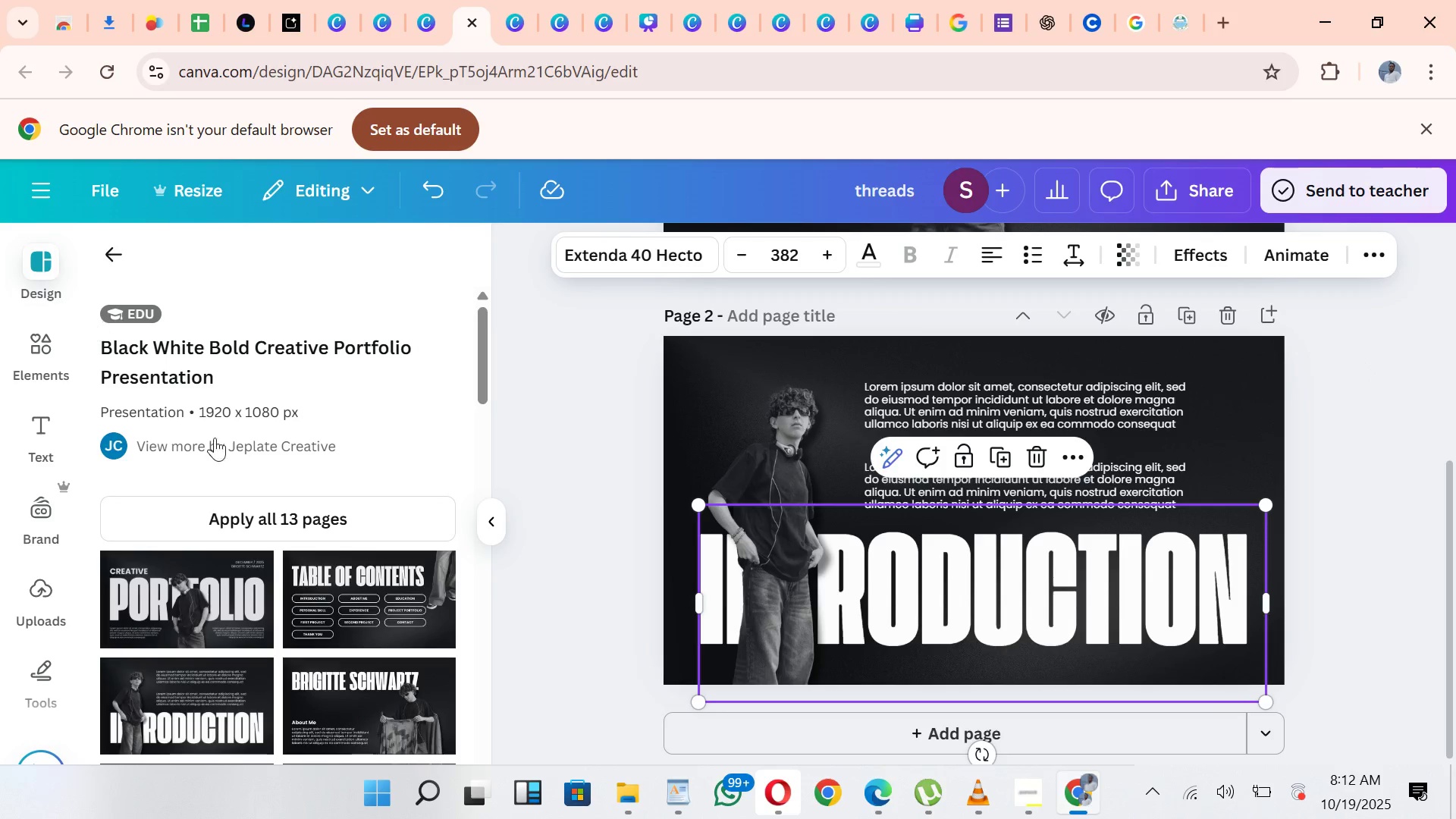 
left_click([655, 733])
 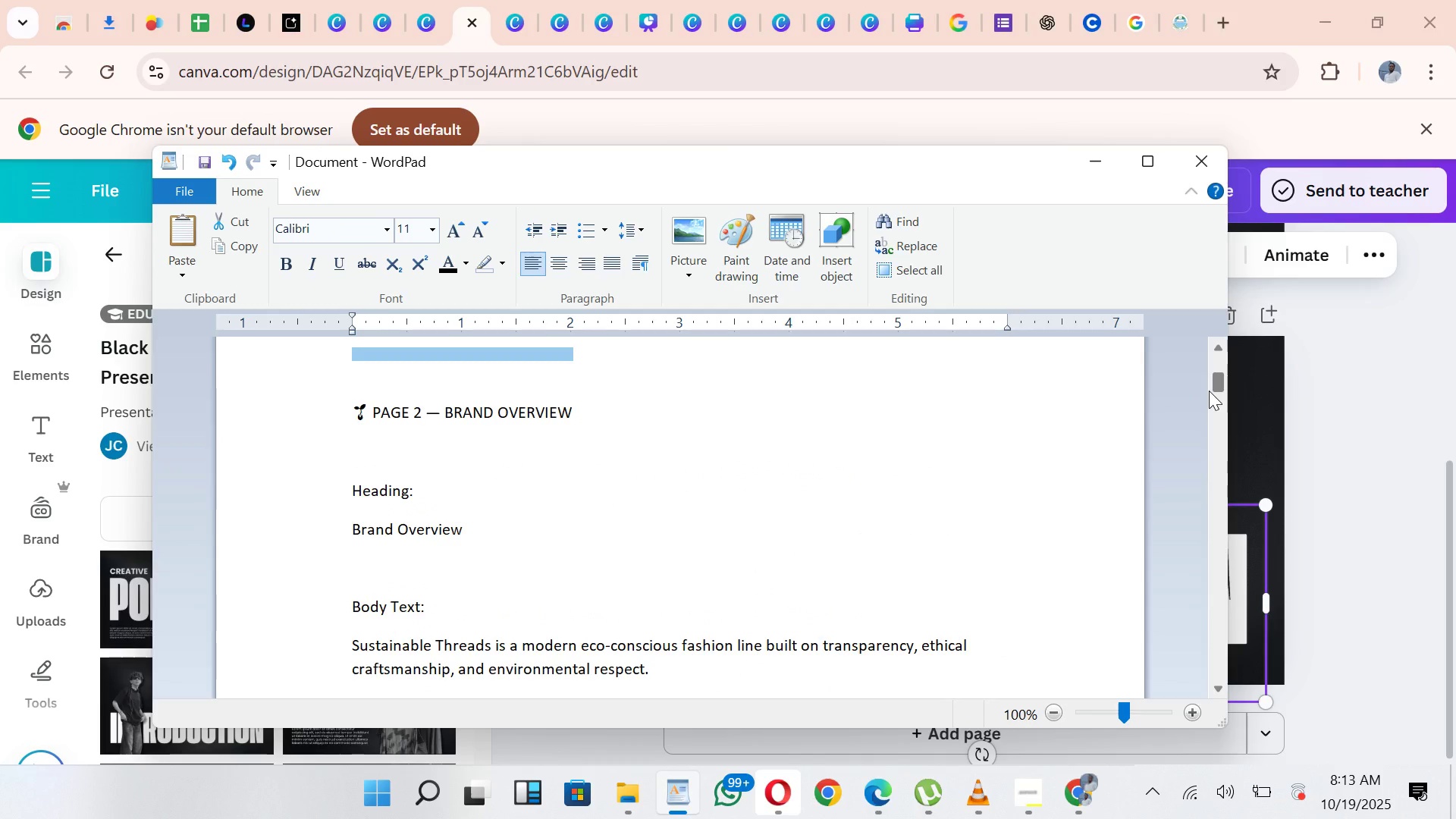 
wait(7.58)
 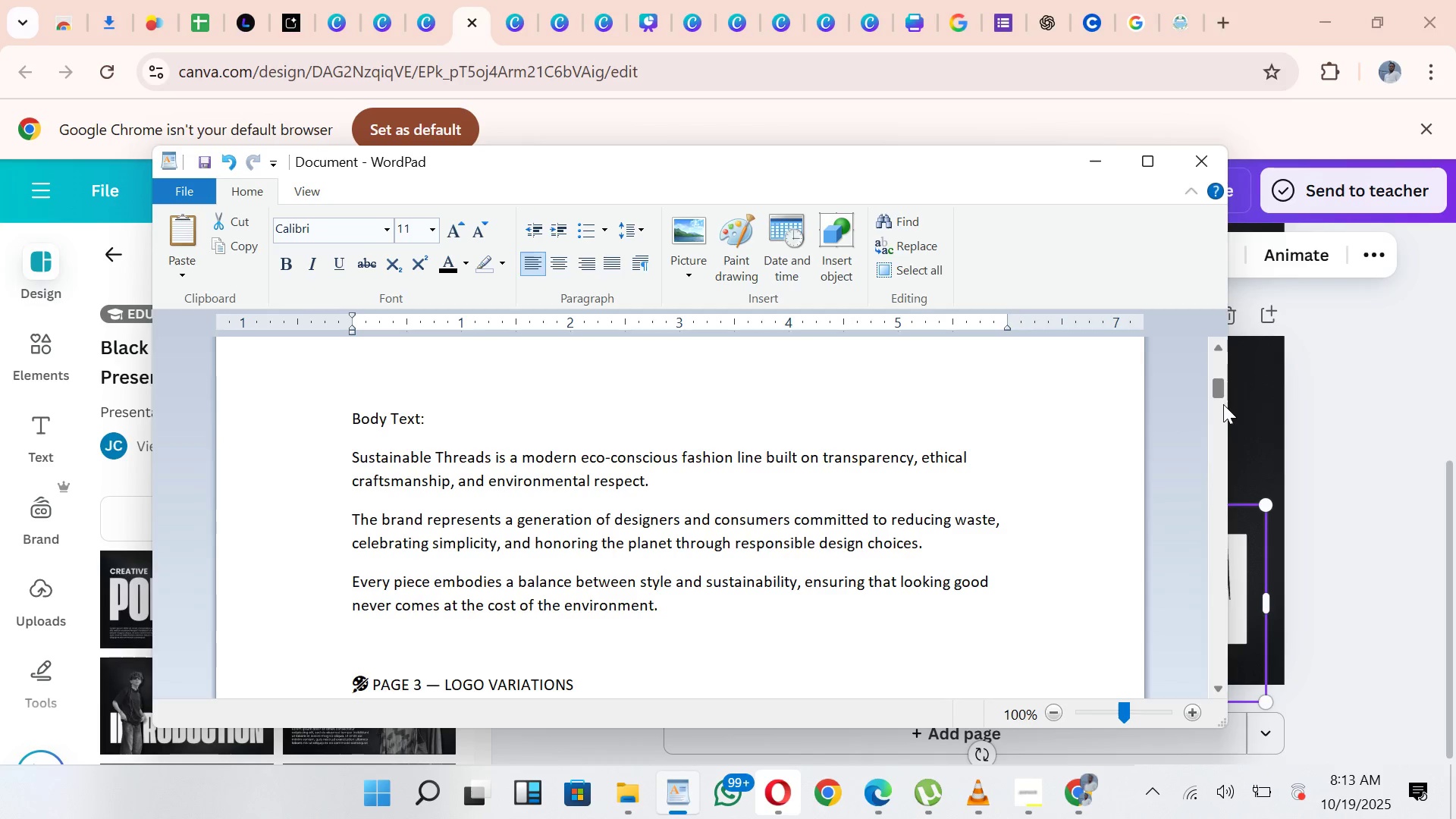 
left_click([1348, 462])
 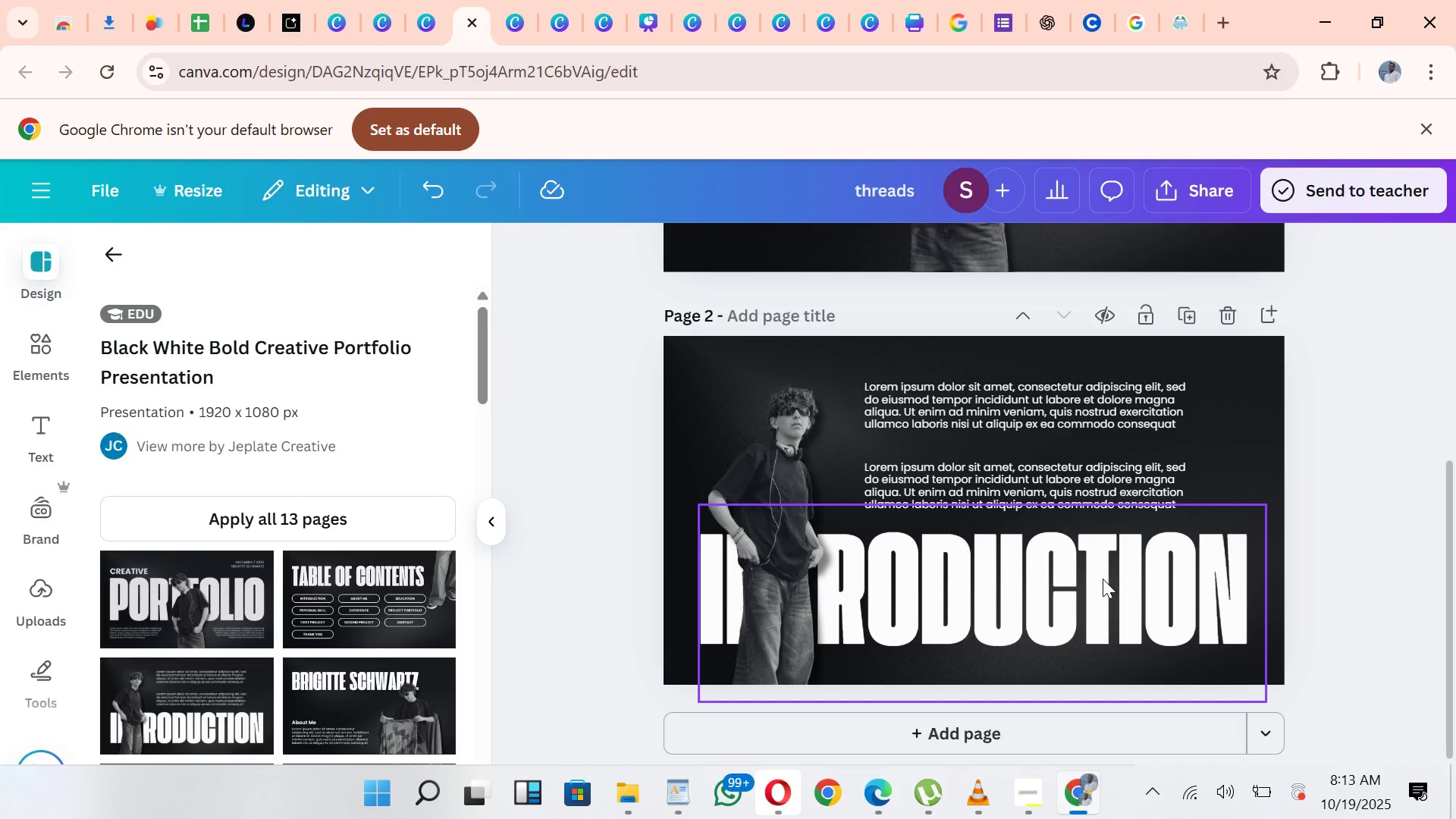 
left_click([1103, 579])
 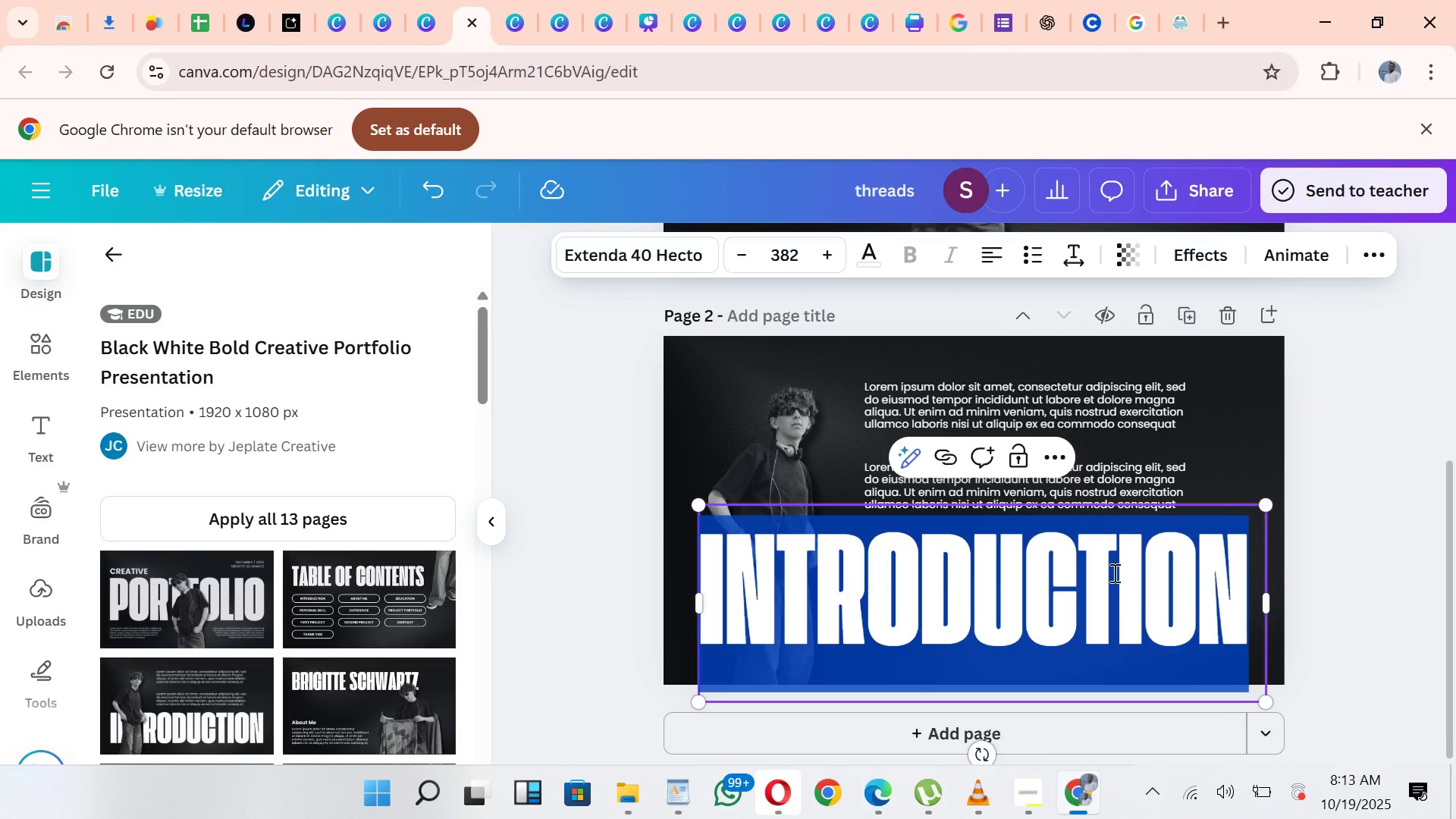 
type(brand overview)
 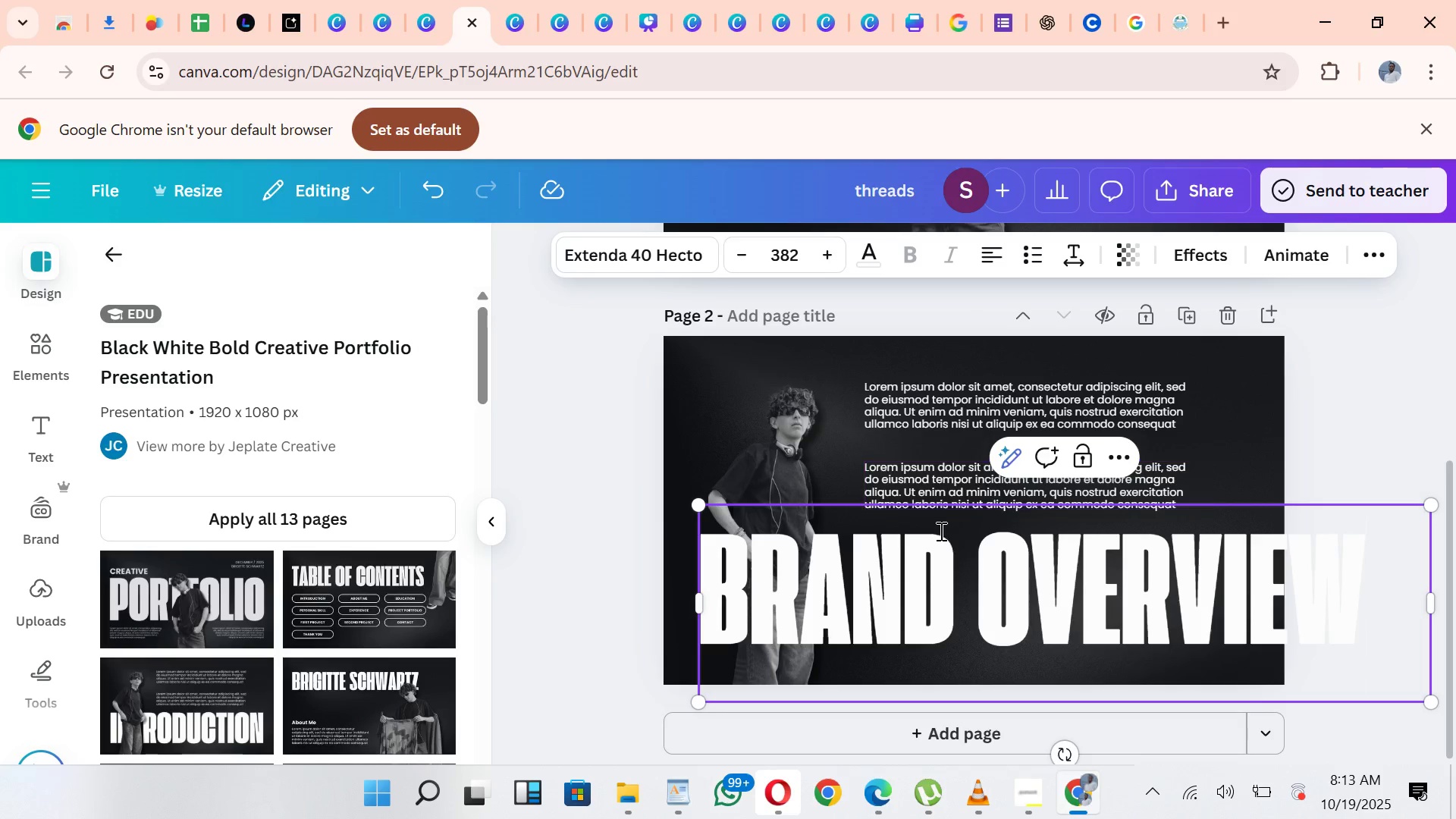 
wait(7.76)
 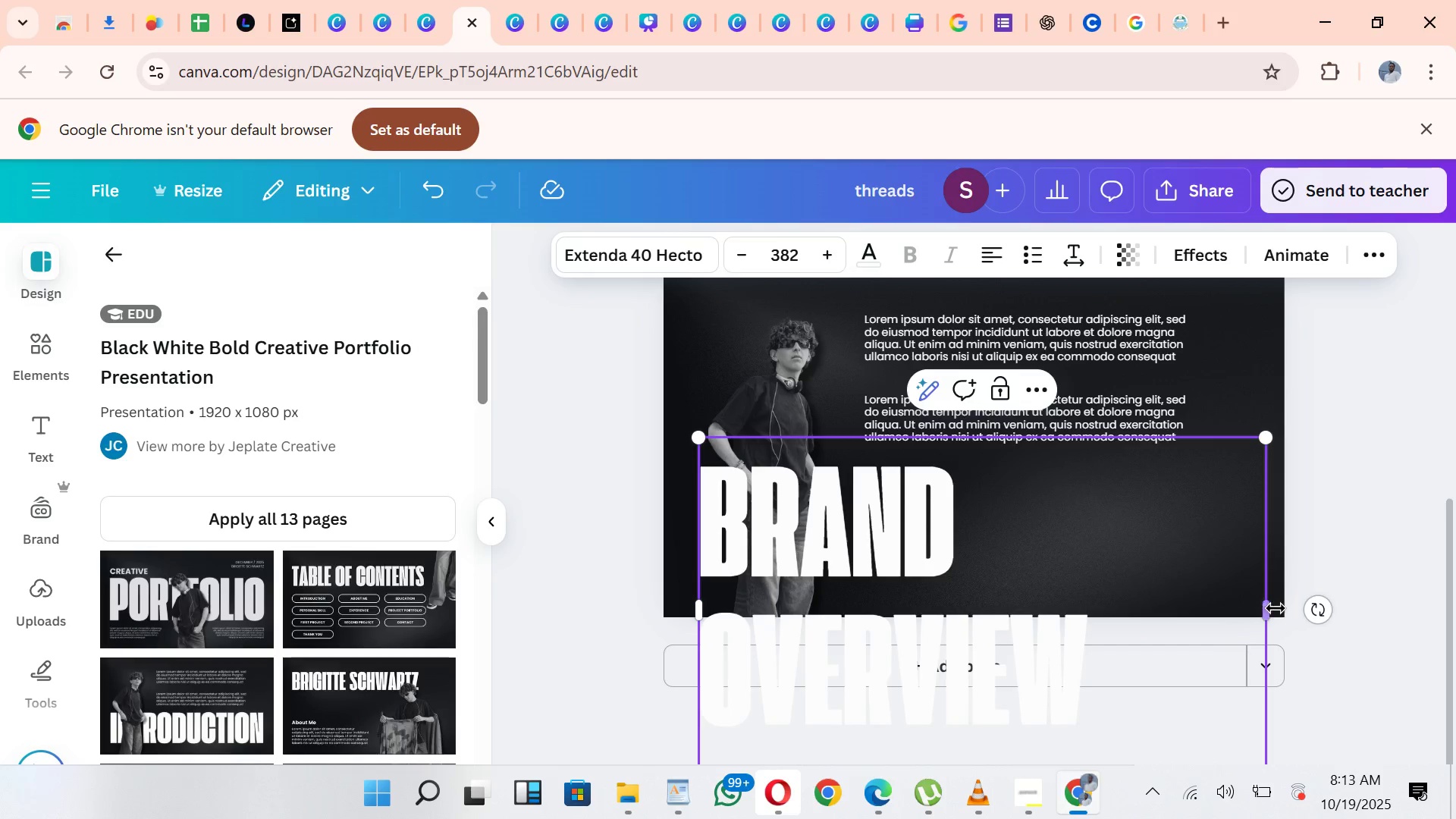 
key(Backspace)
 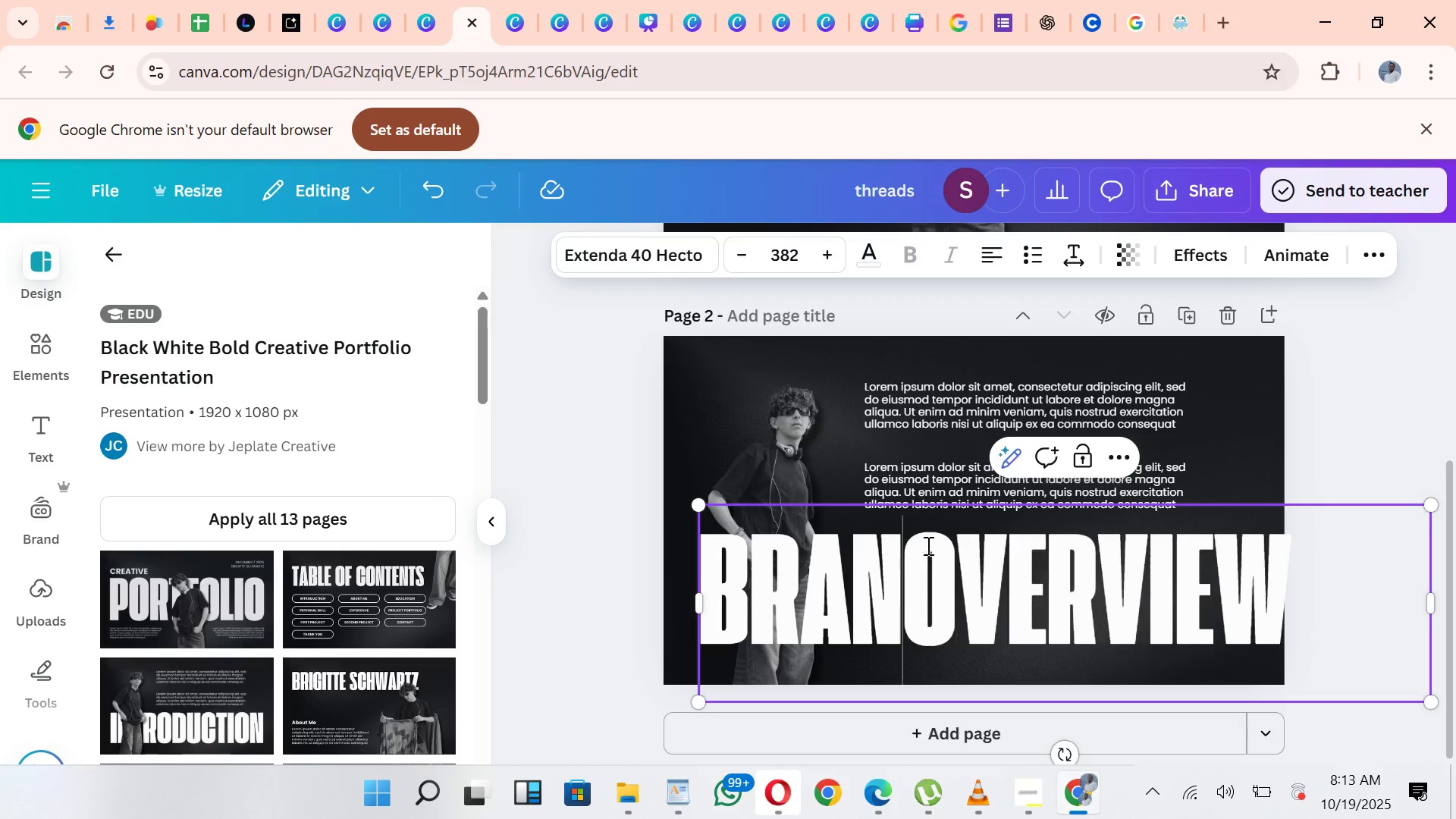 
key(Backspace)
 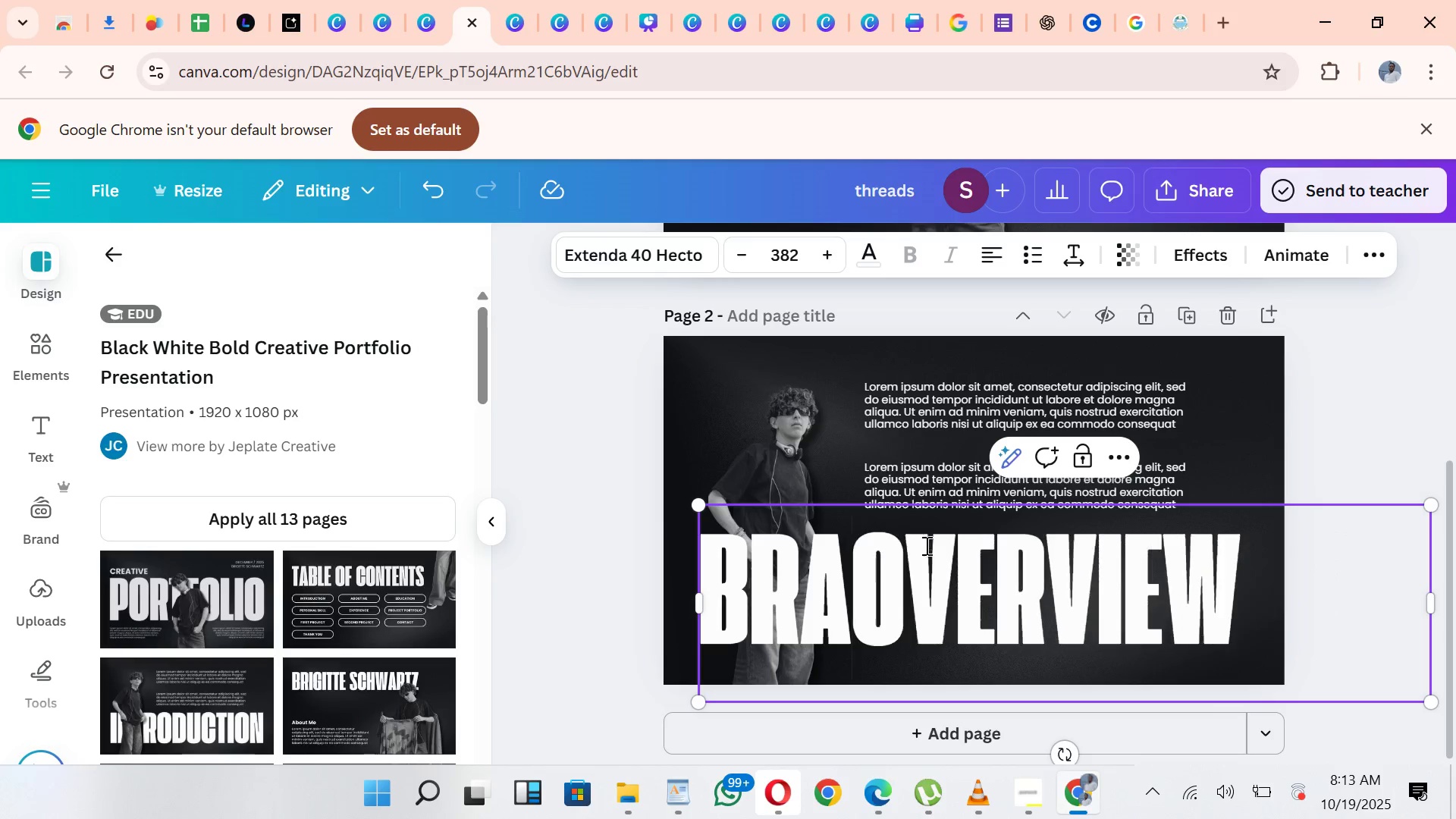 
hold_key(key=Backspace, duration=0.55)
 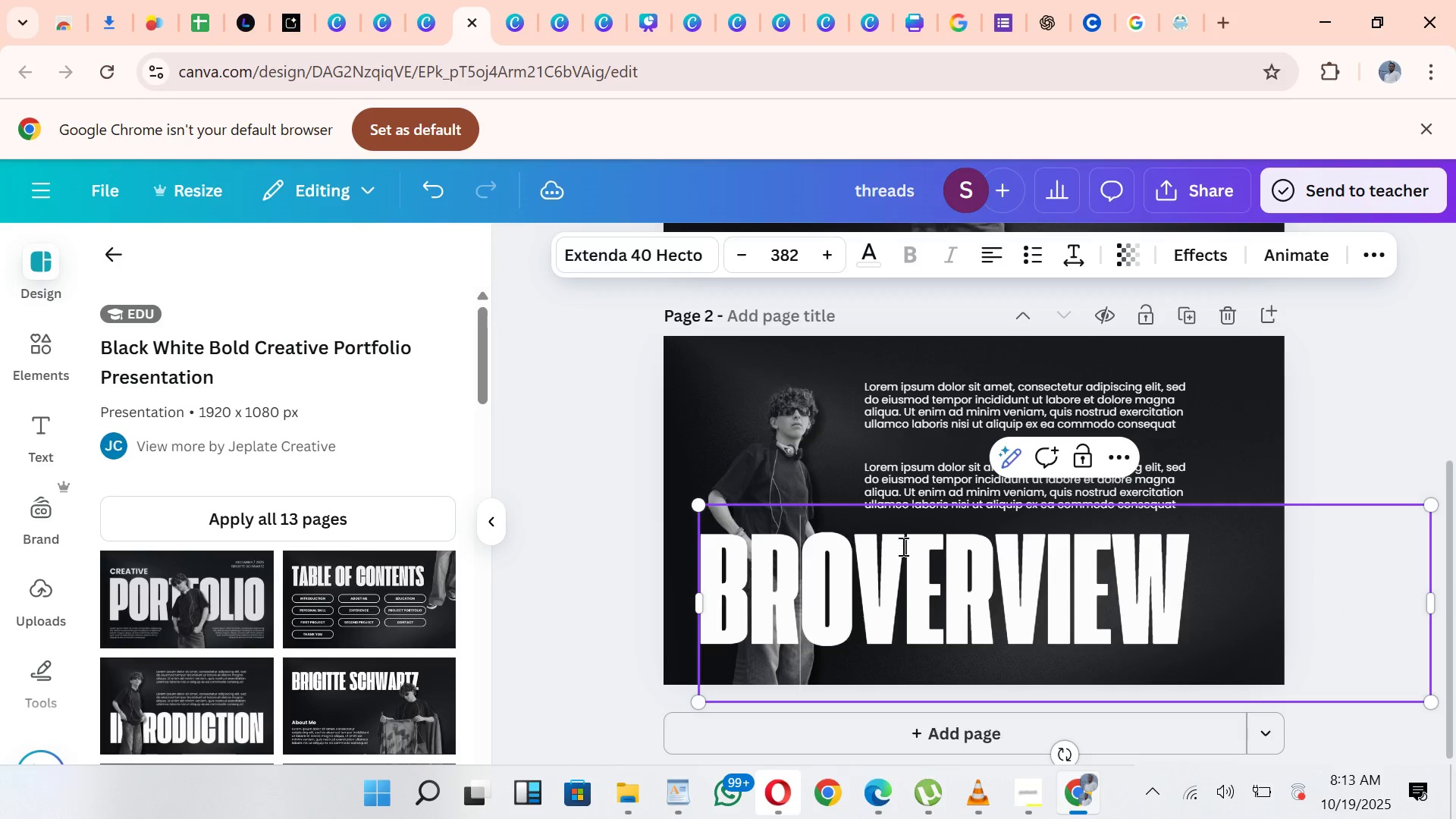 
key(Backspace)
 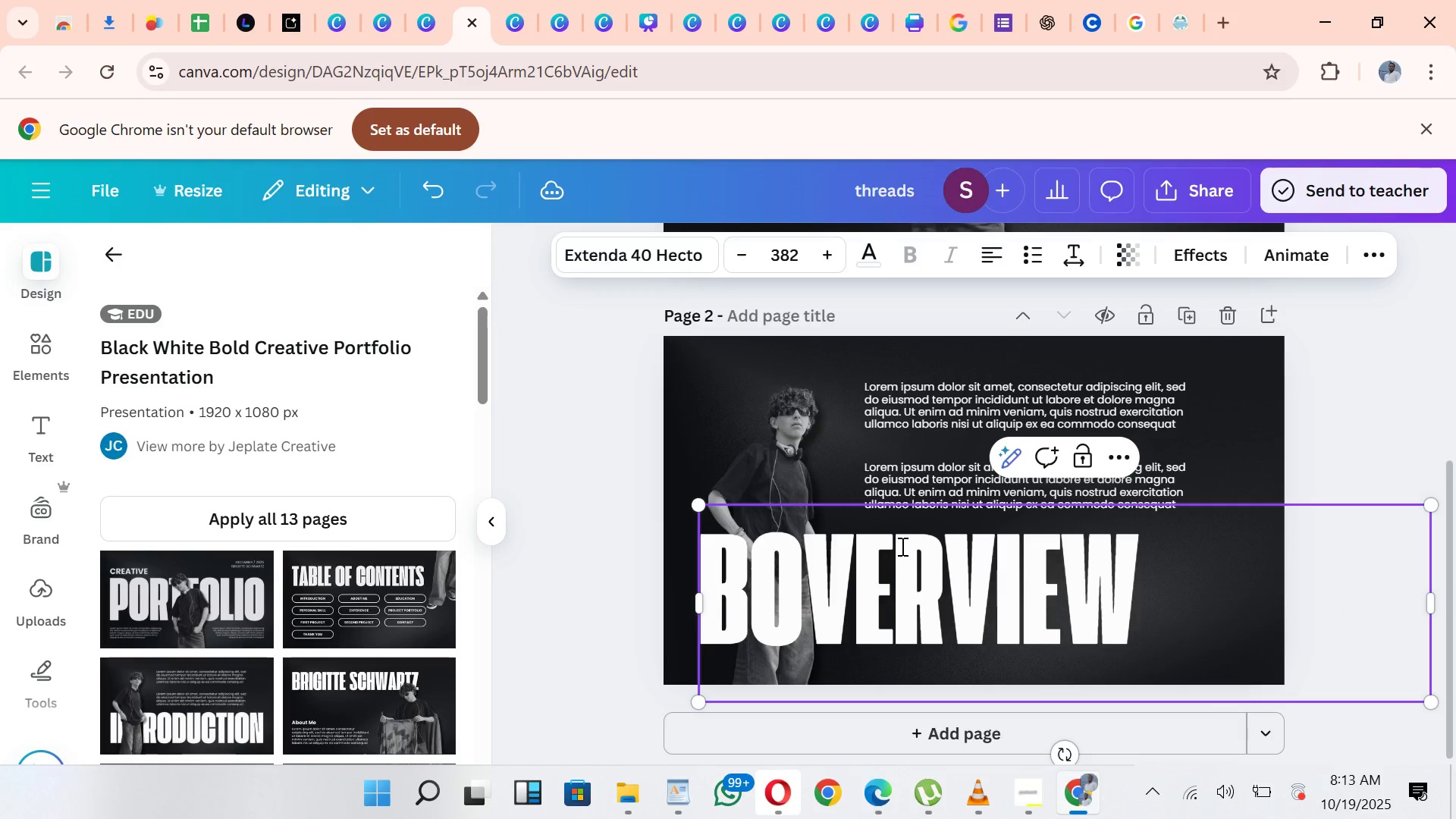 
key(Backspace)
 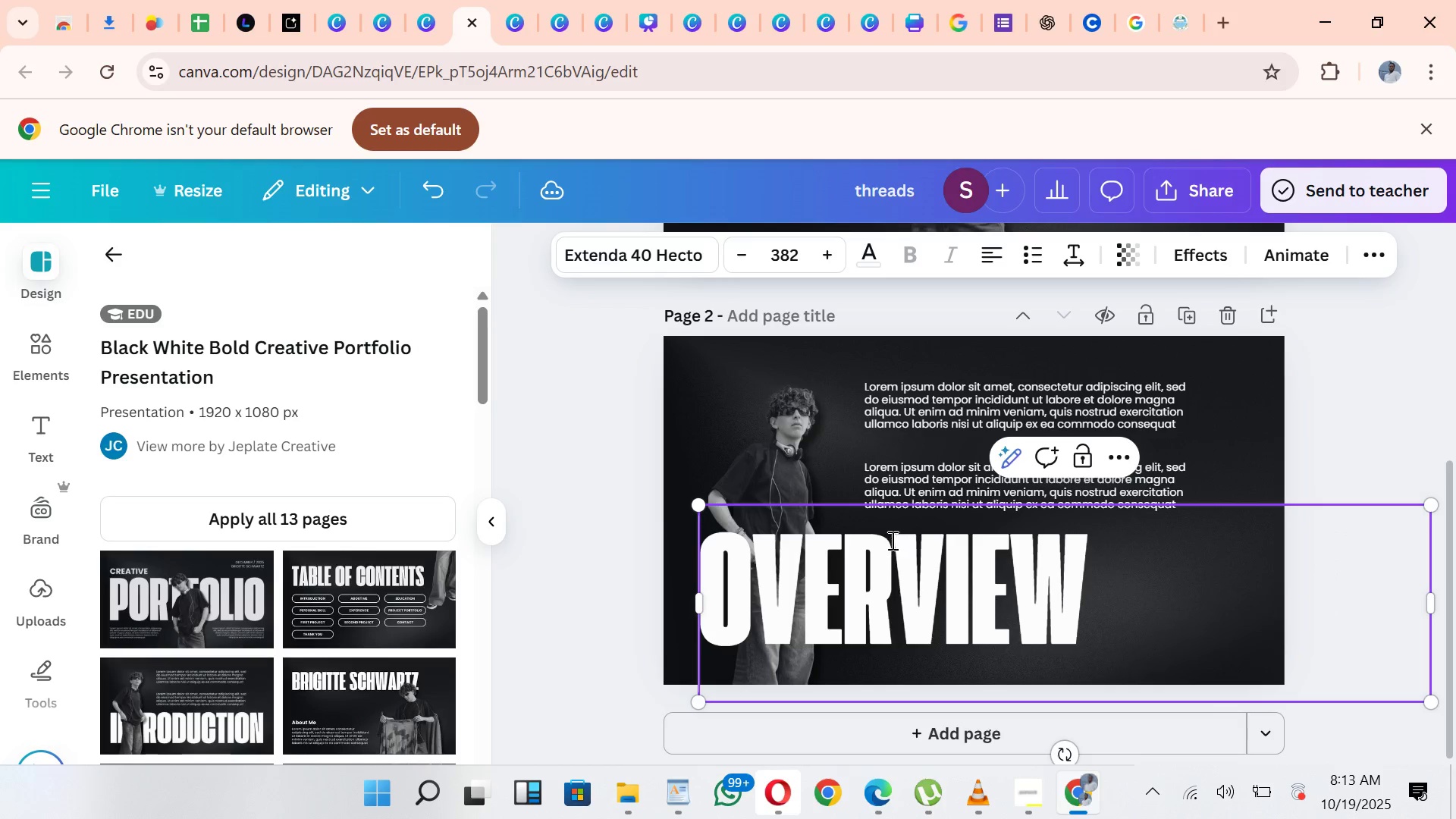 
key(Backspace)
 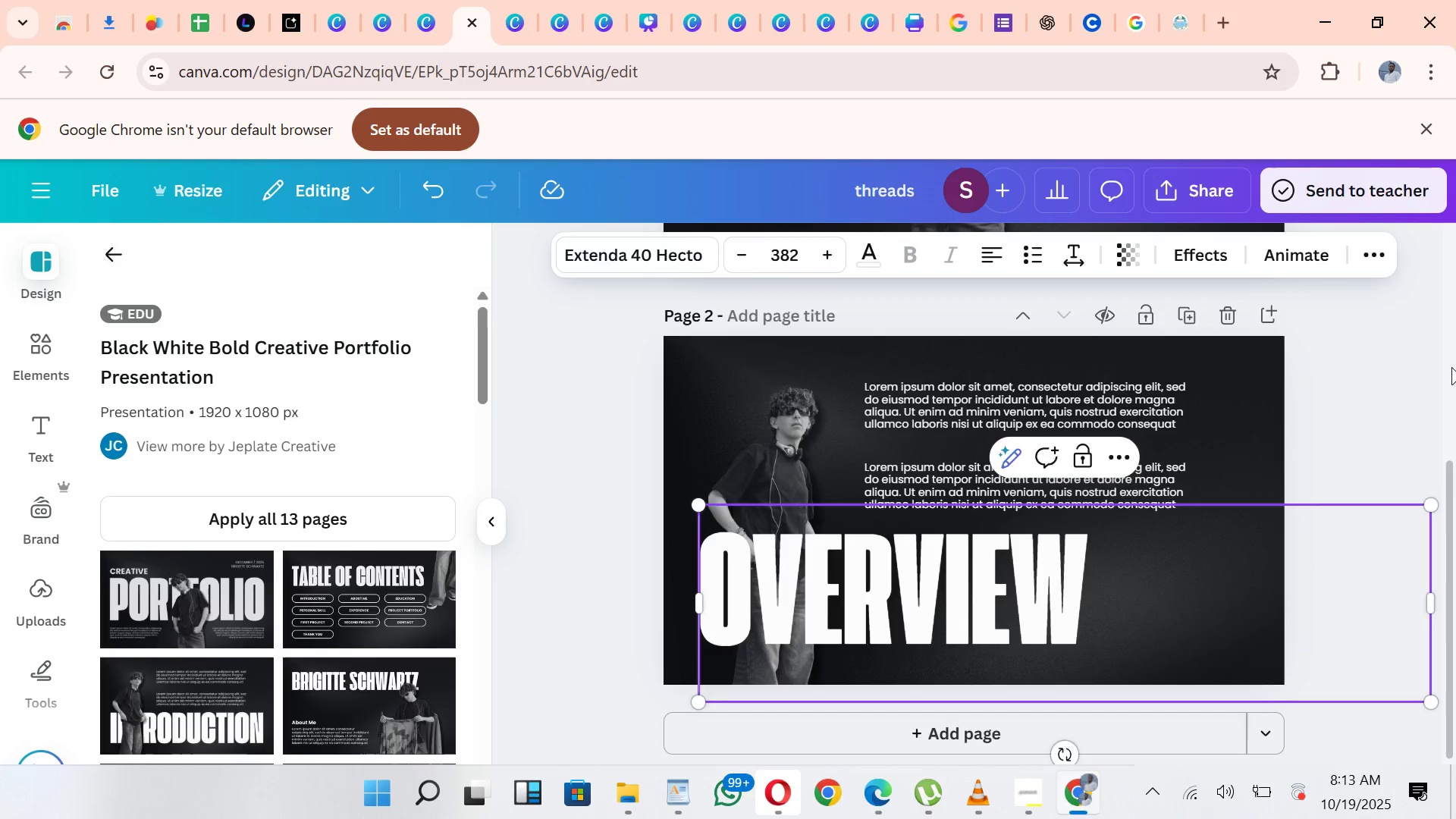 
left_click([1451, 367])
 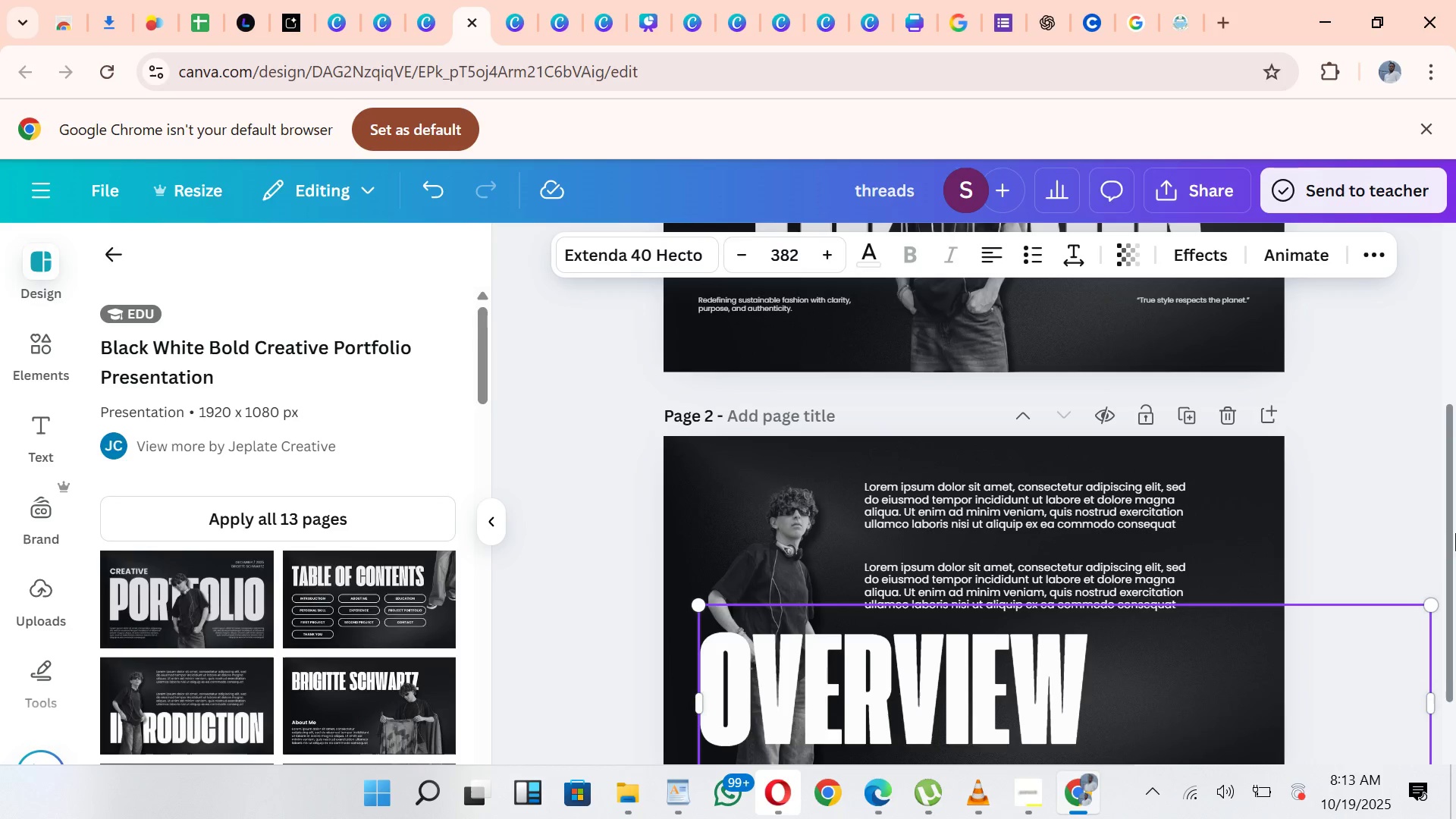 
left_click([1376, 453])
 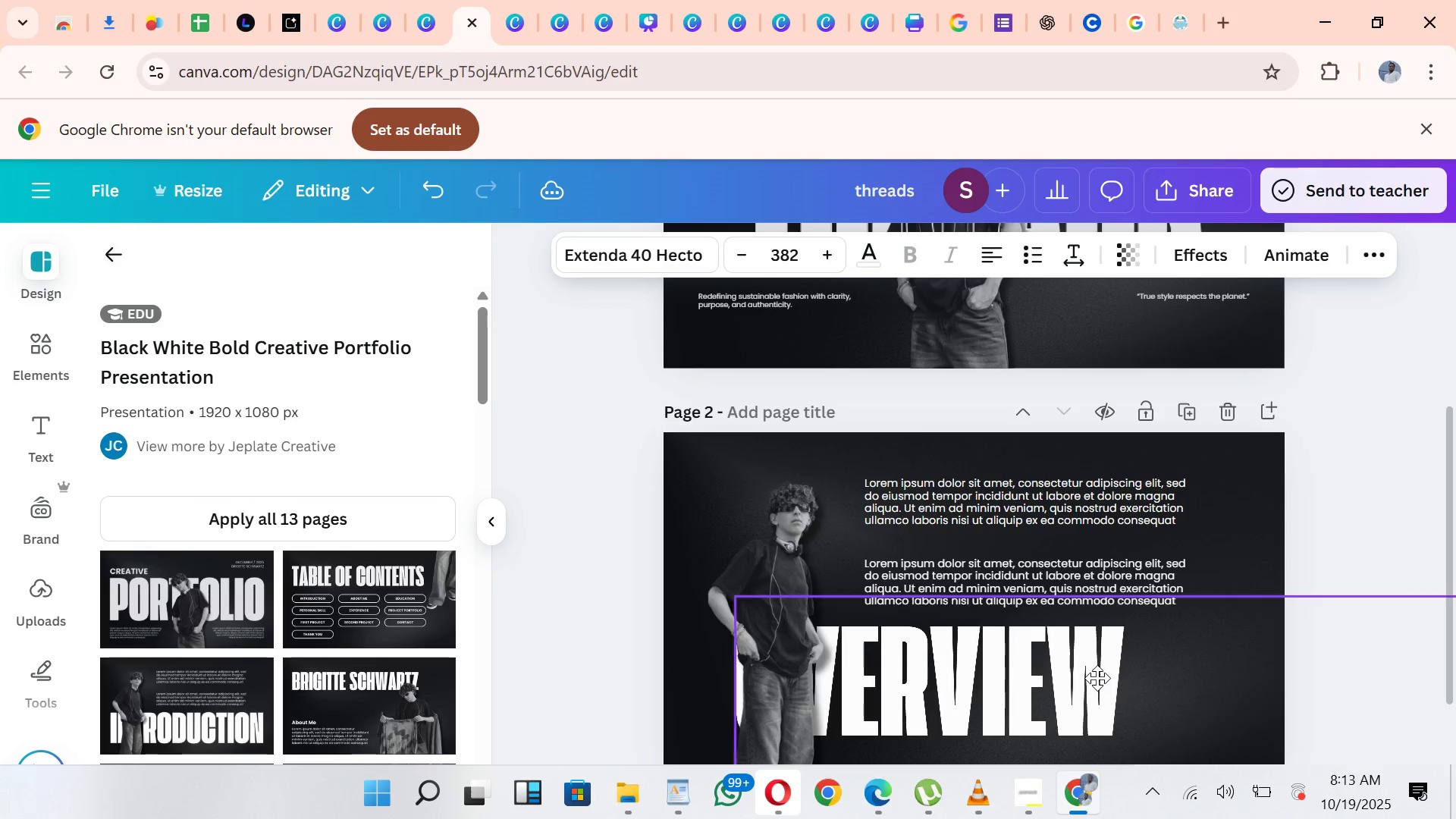 
wait(9.68)
 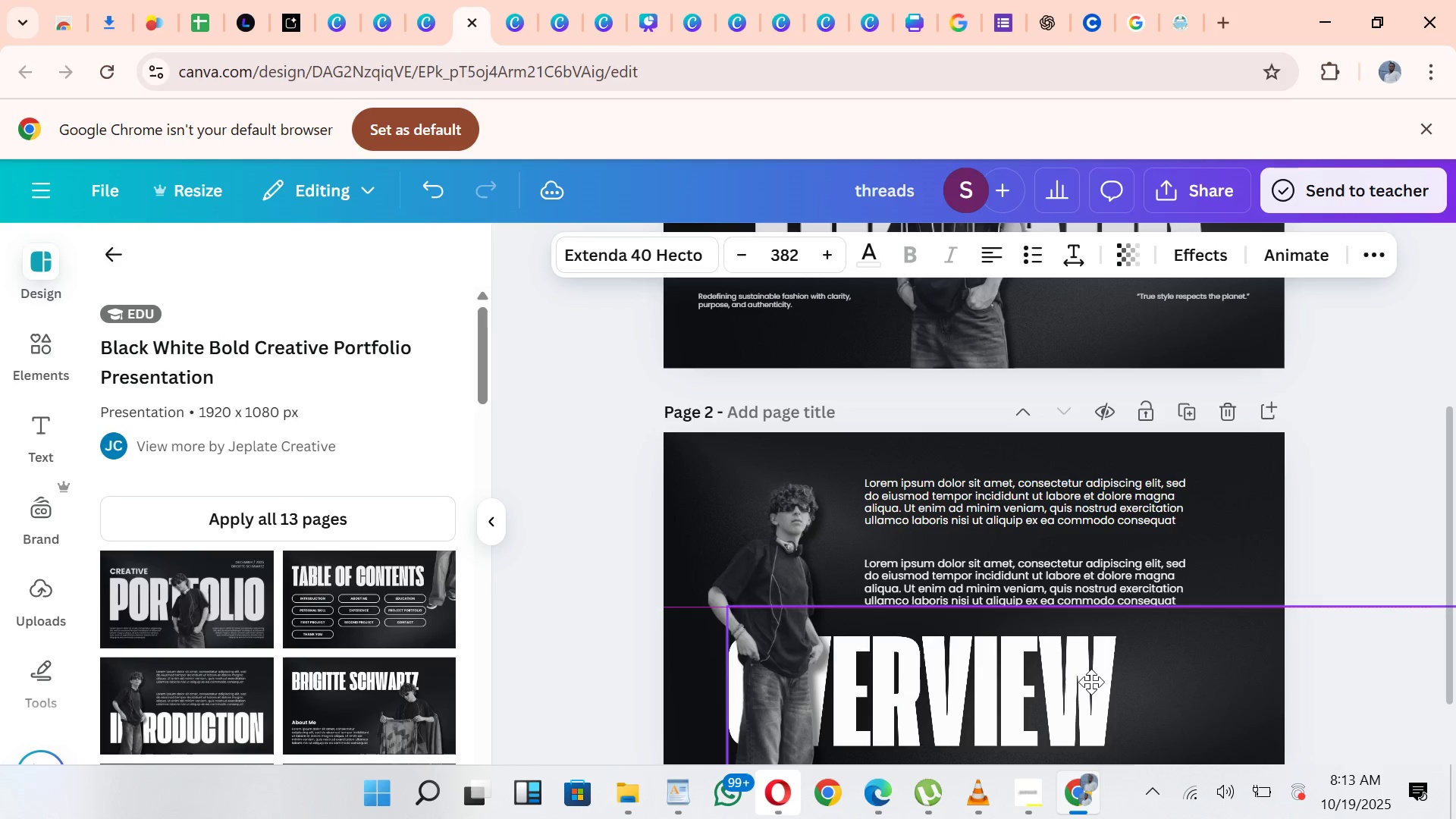 
key(Control+Z)
 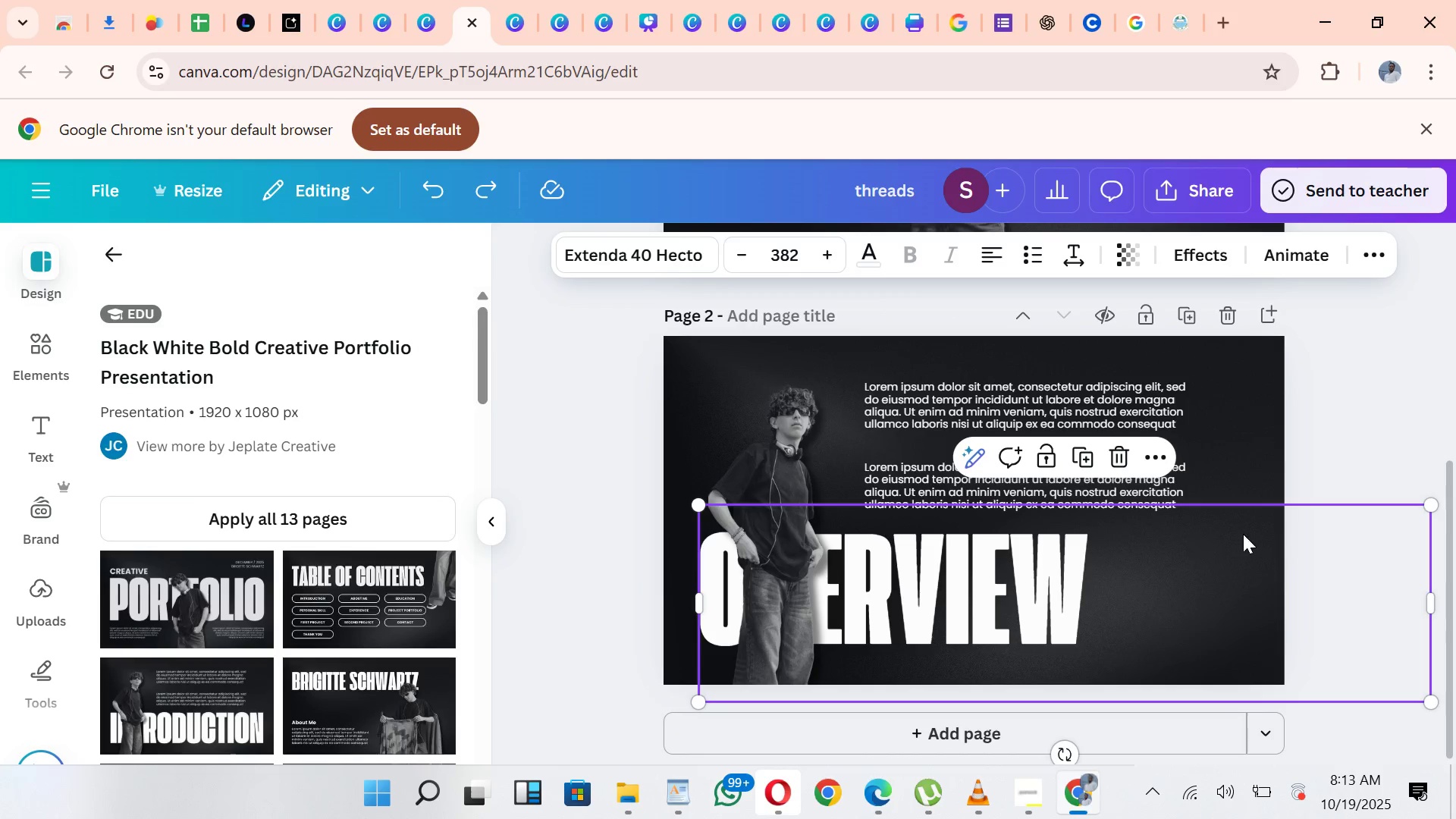 
wait(6.25)
 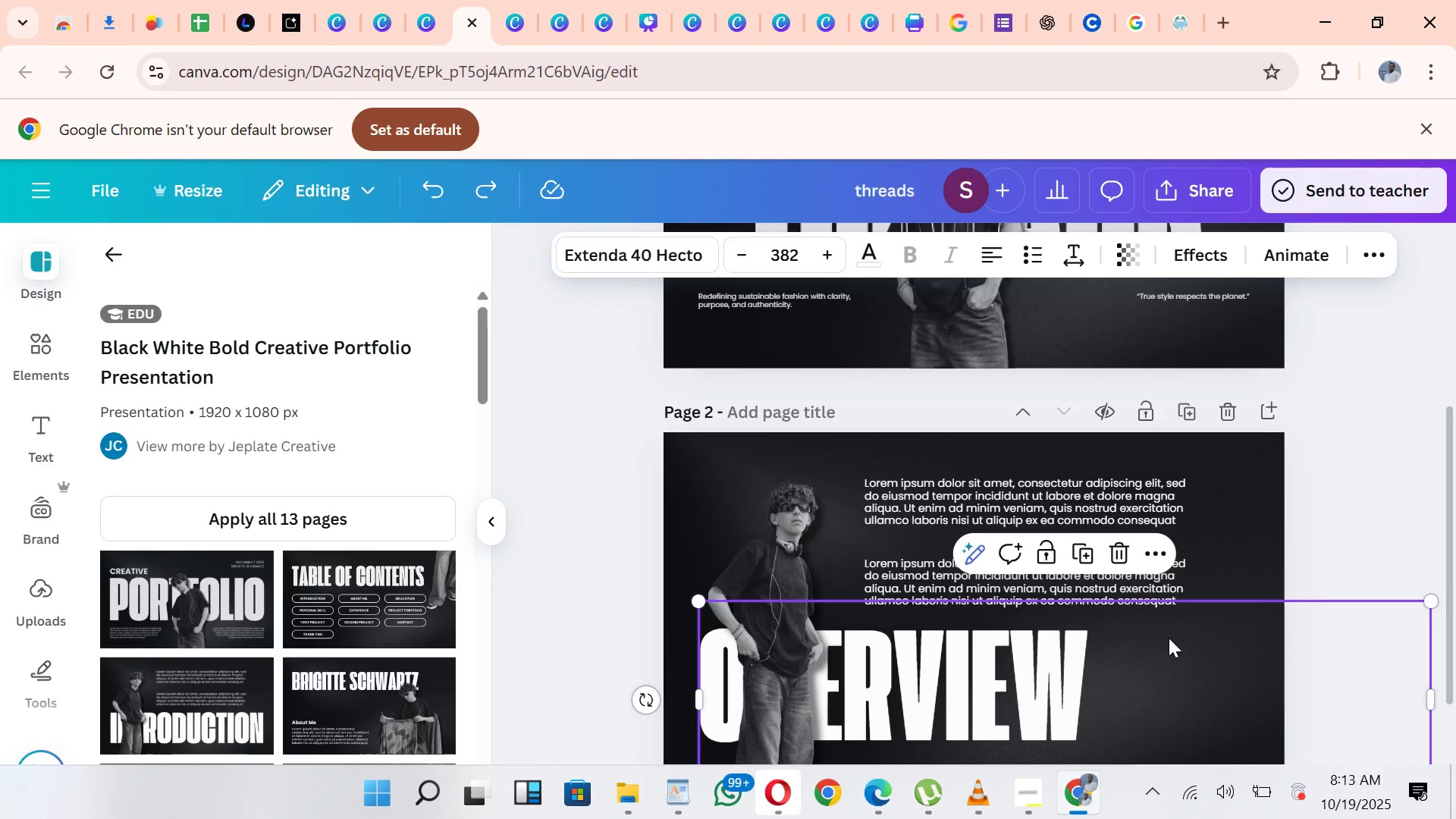 
hold_key(key=ArrowLeft, duration=0.76)
 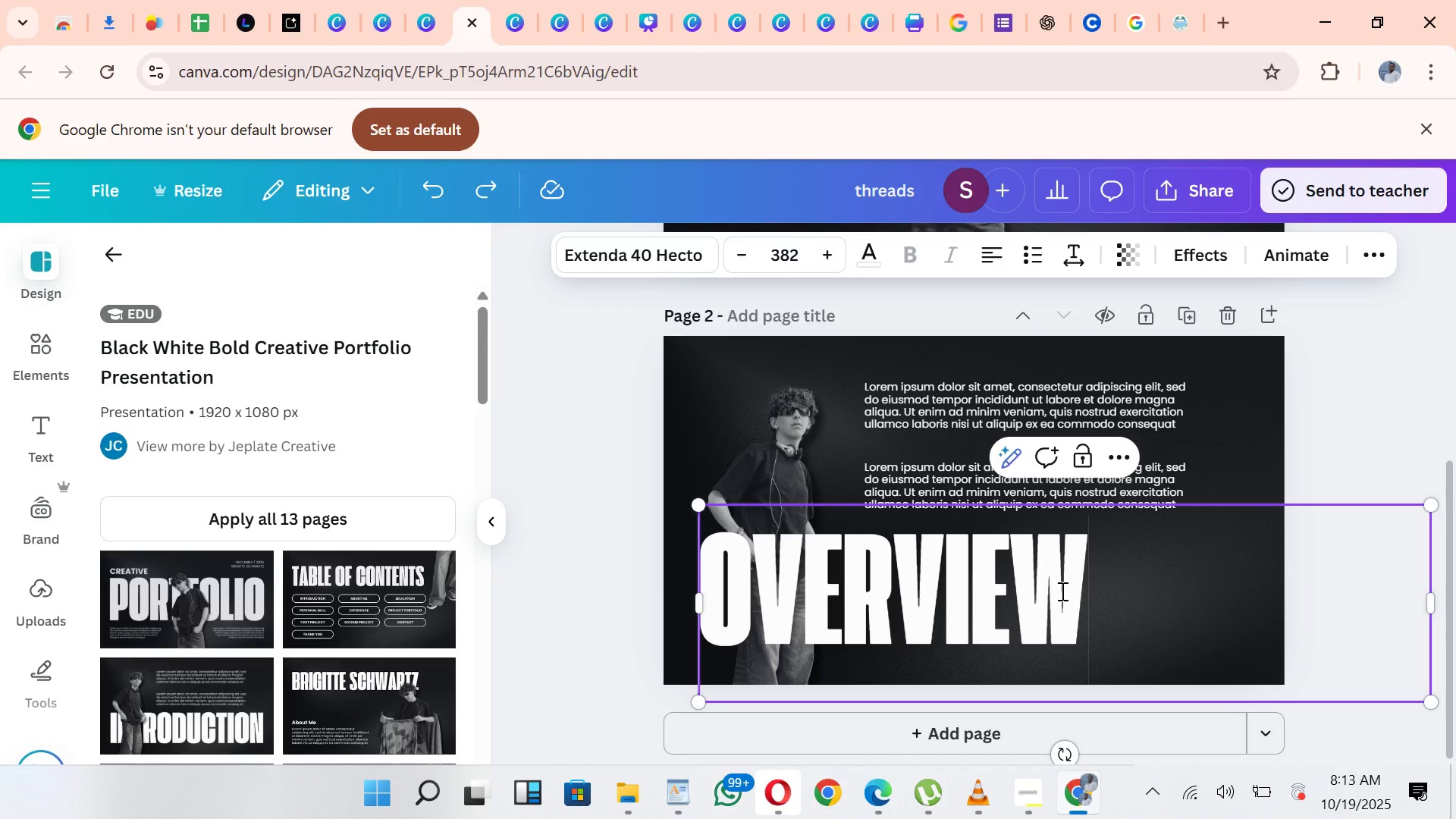 
key(ArrowLeft)
 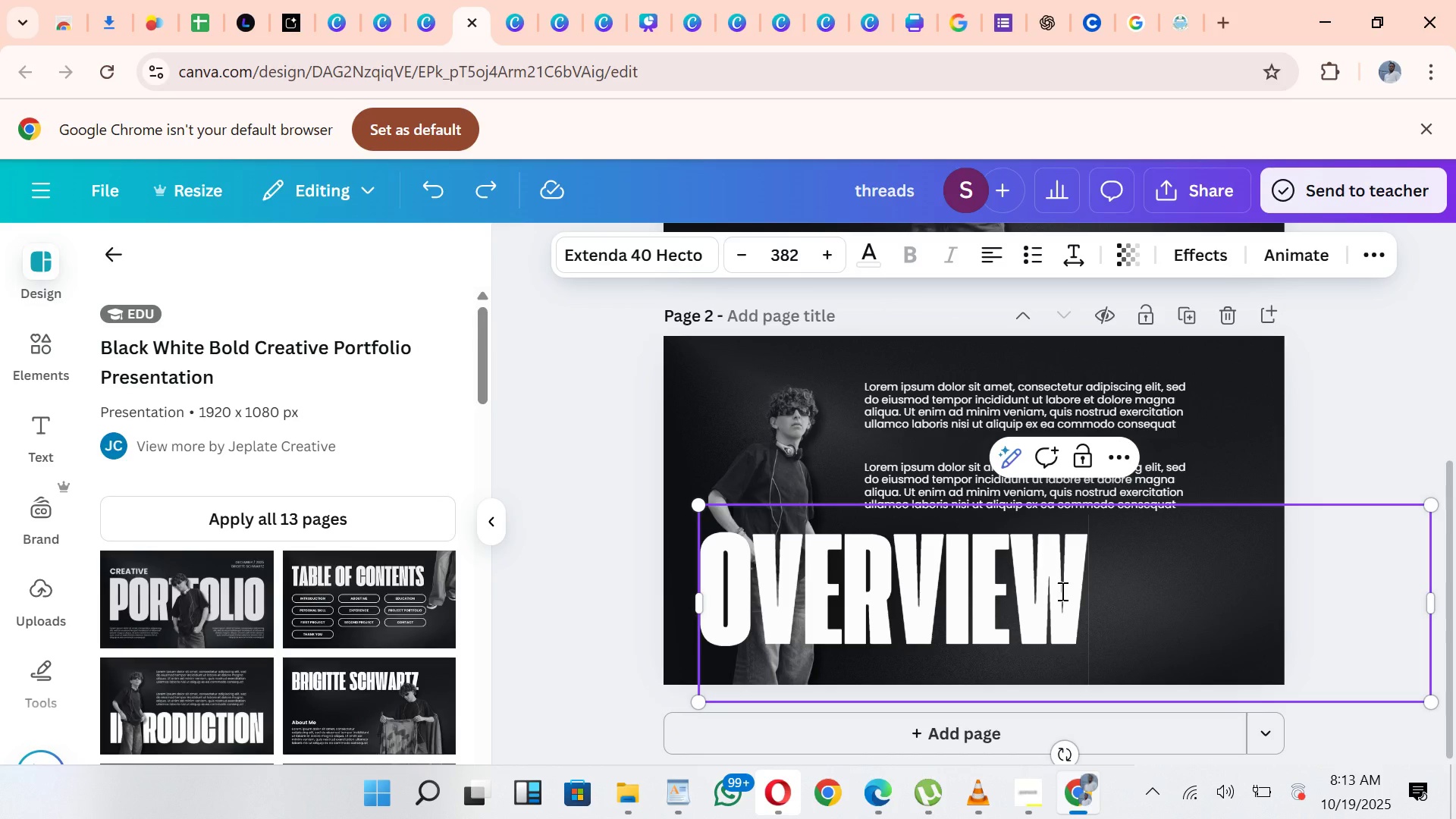 
key(ArrowLeft)
 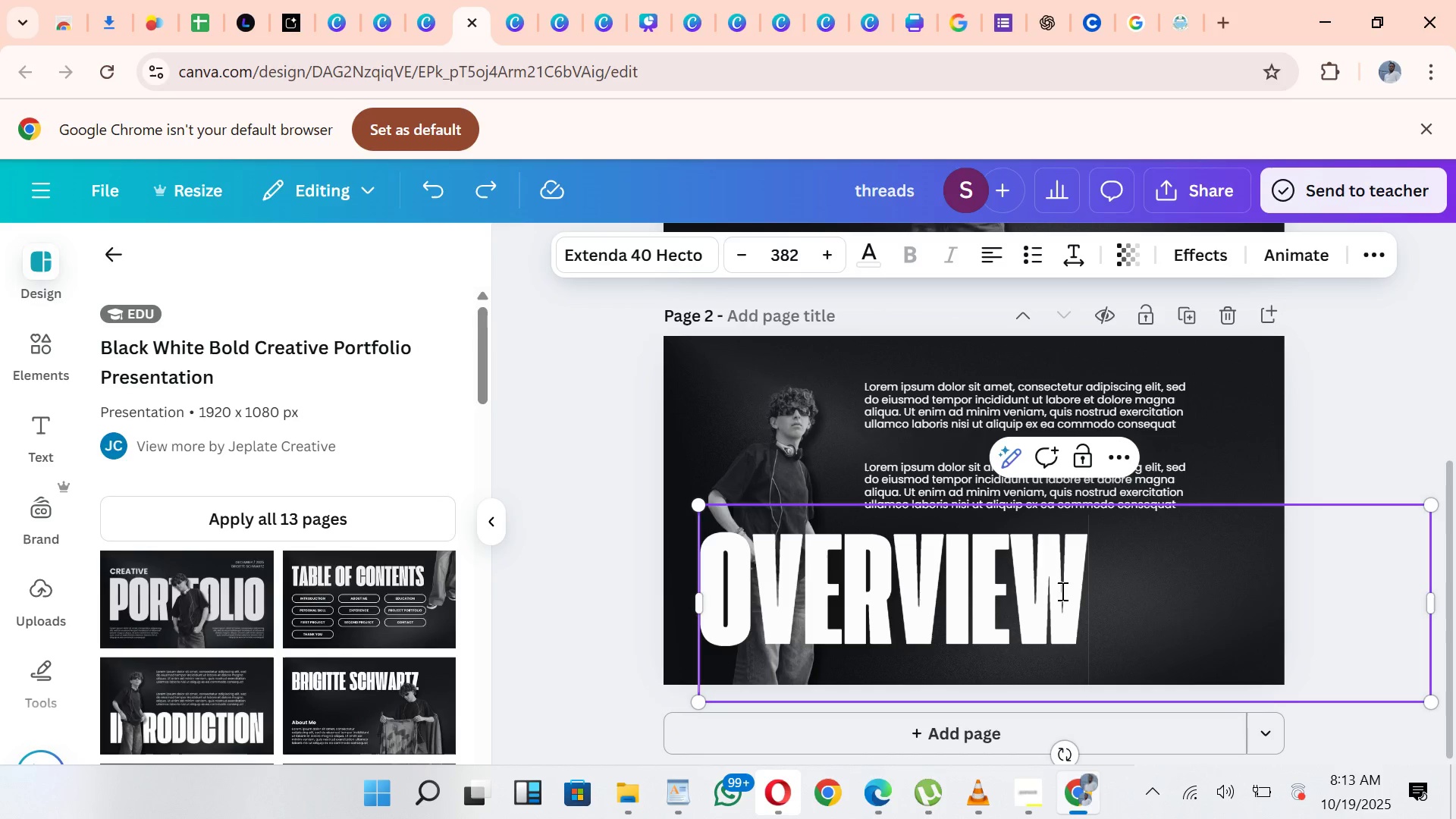 
key(ArrowLeft)
 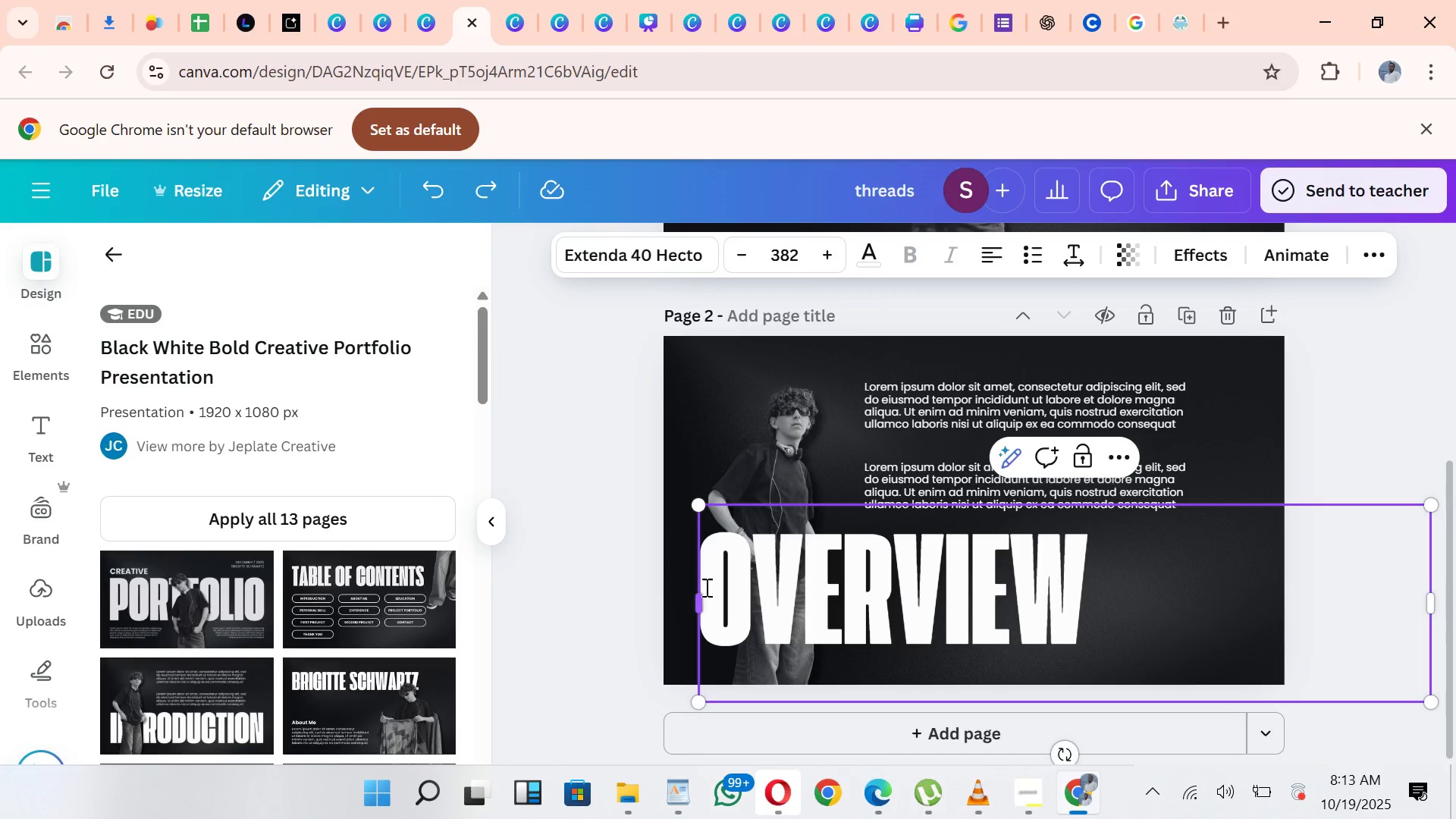 
left_click([708, 587])
 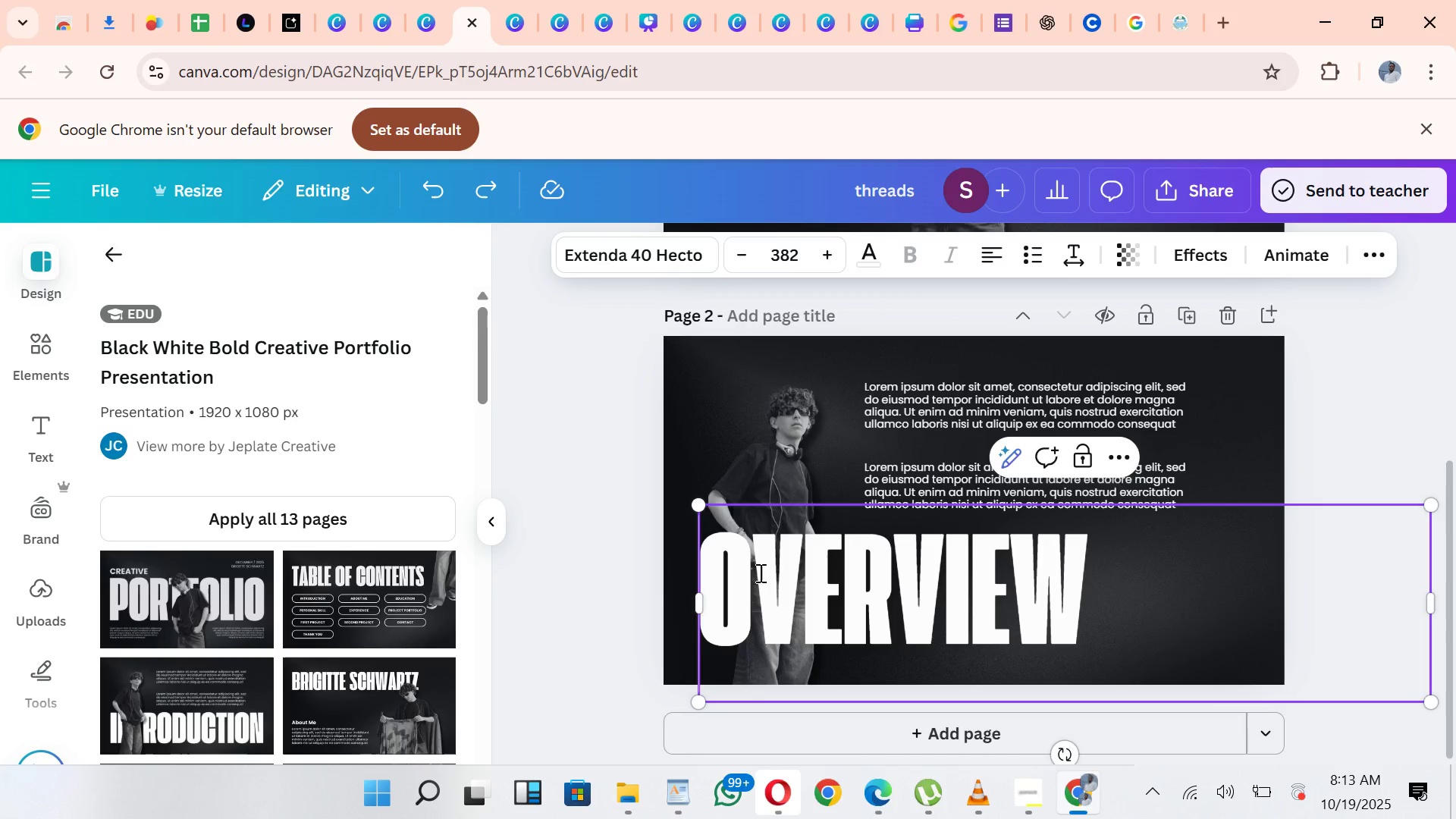 
left_click([759, 573])
 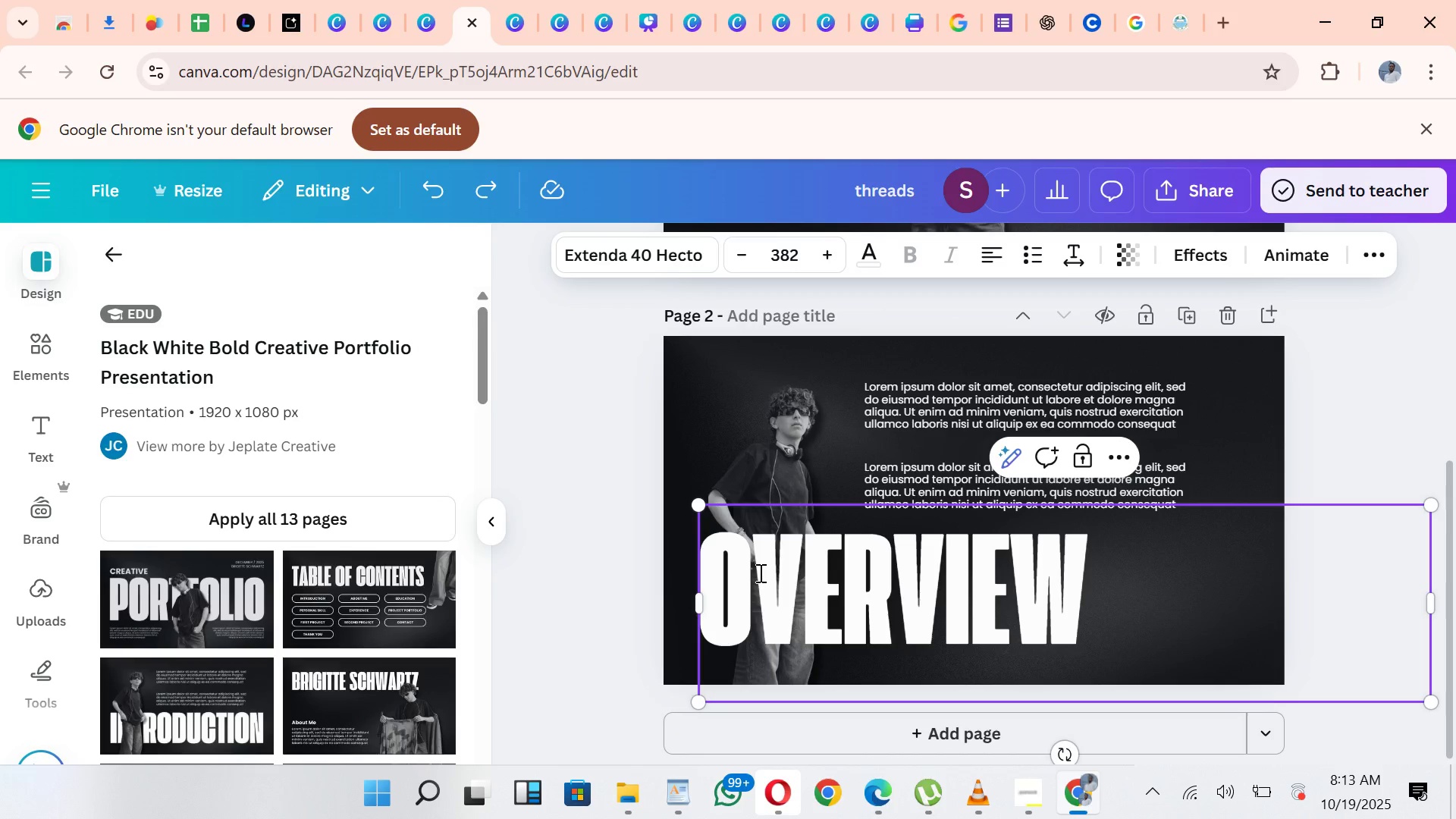 
key(ArrowLeft)
 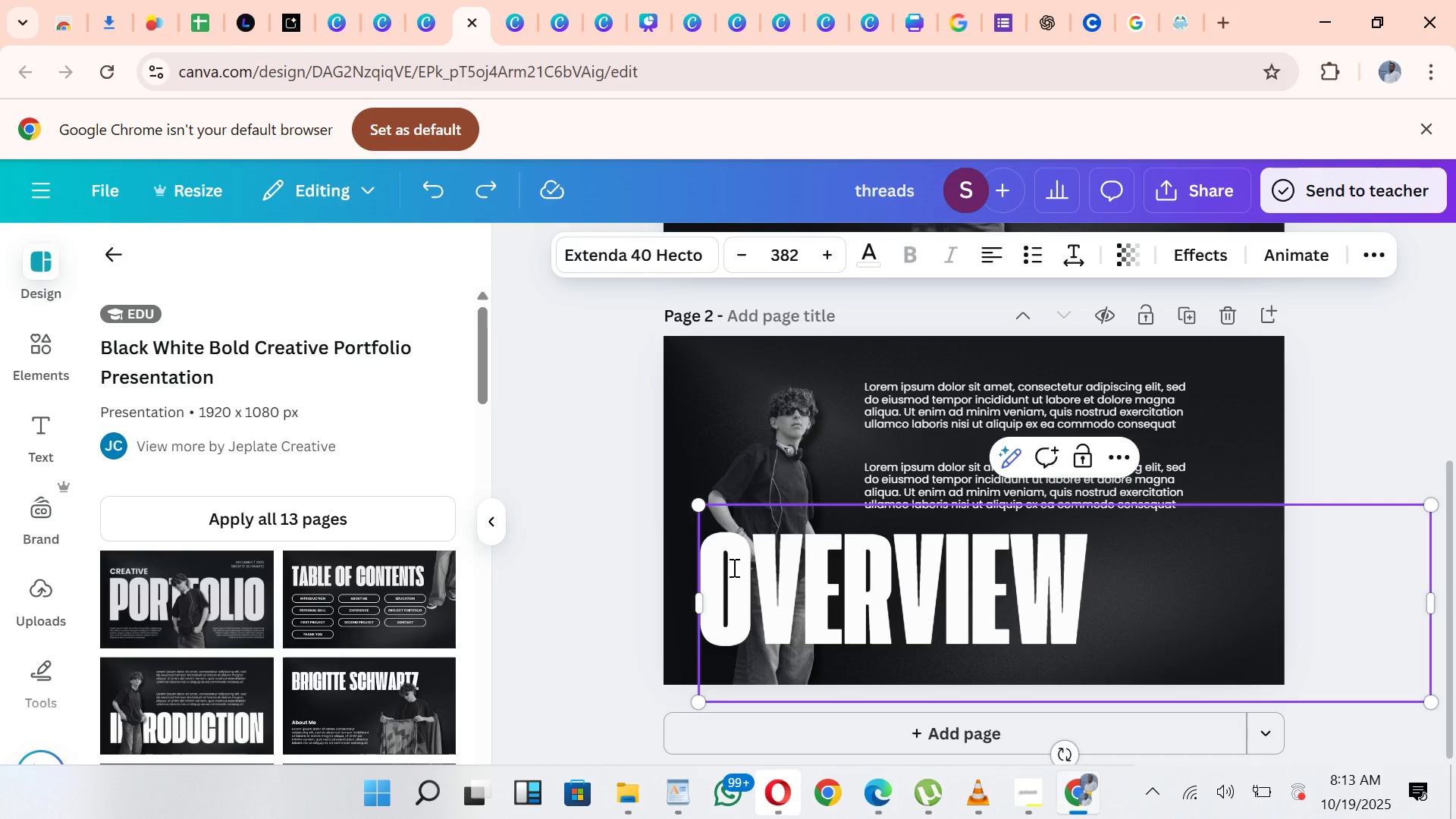 
type(brand )